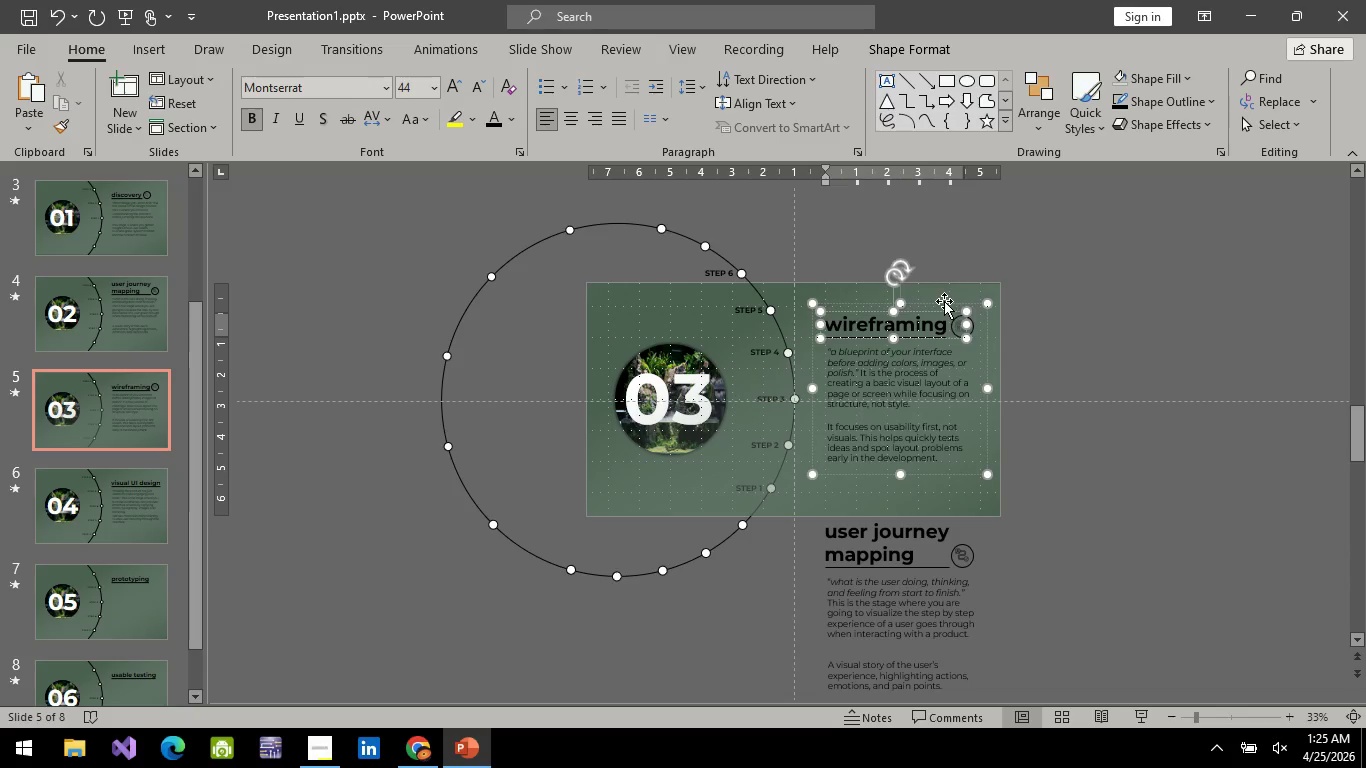 
left_click([944, 301])
 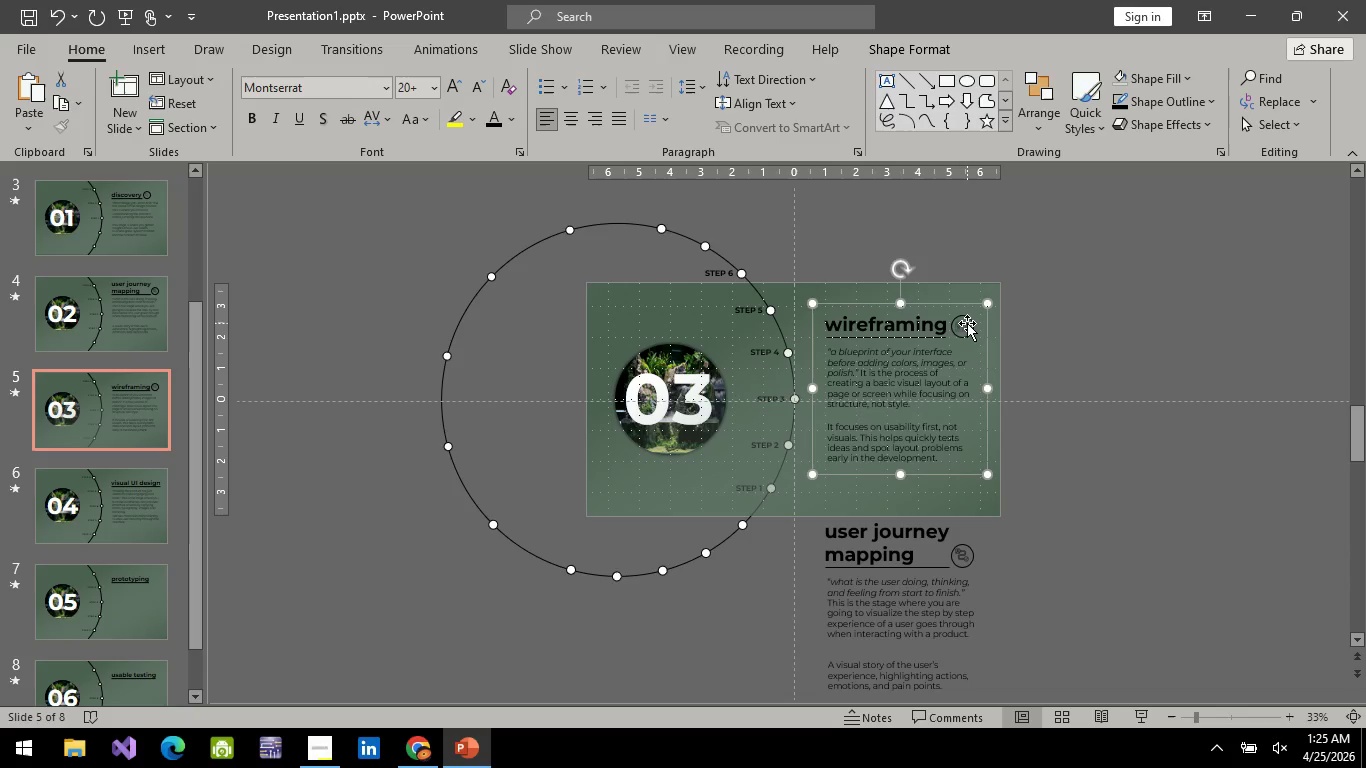 
left_click([967, 323])
 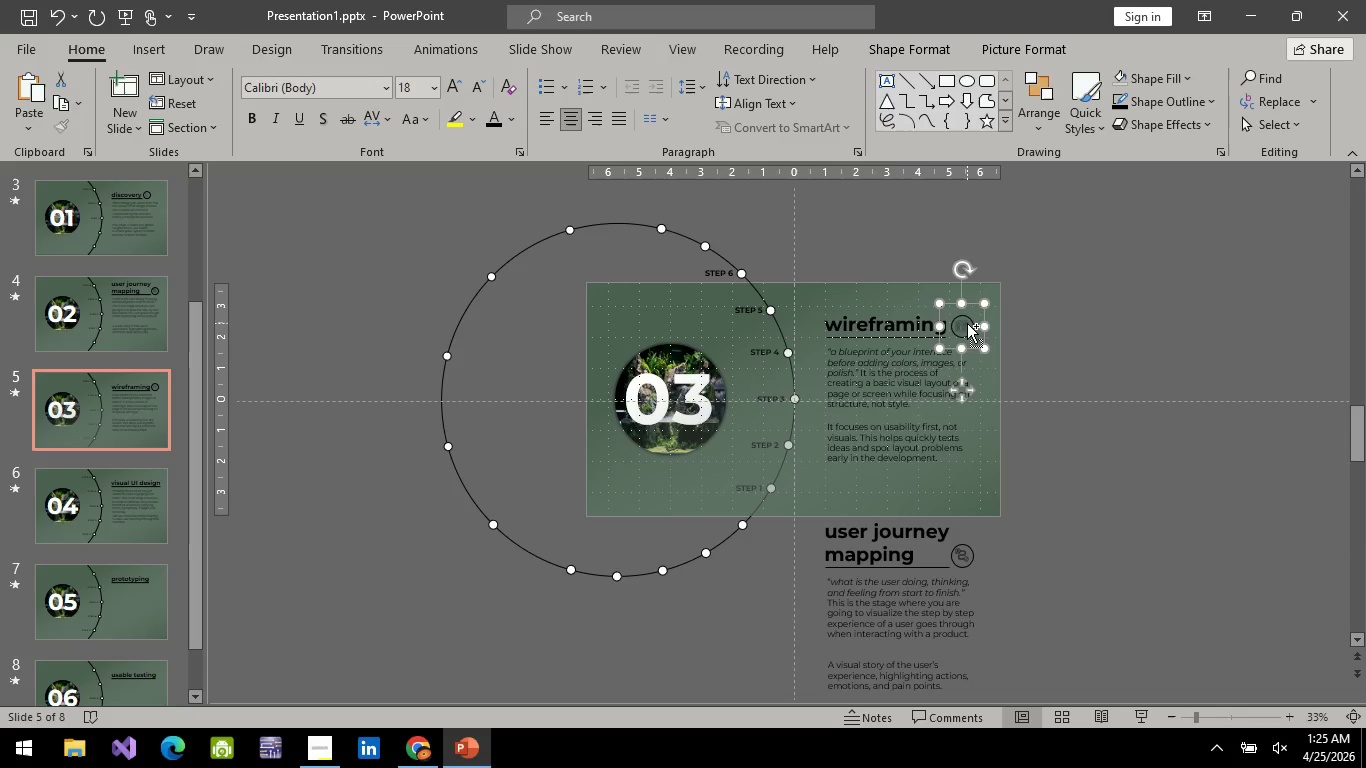 
hold_key(key=ControlLeft, duration=1.52)
left_click([866, 302])
 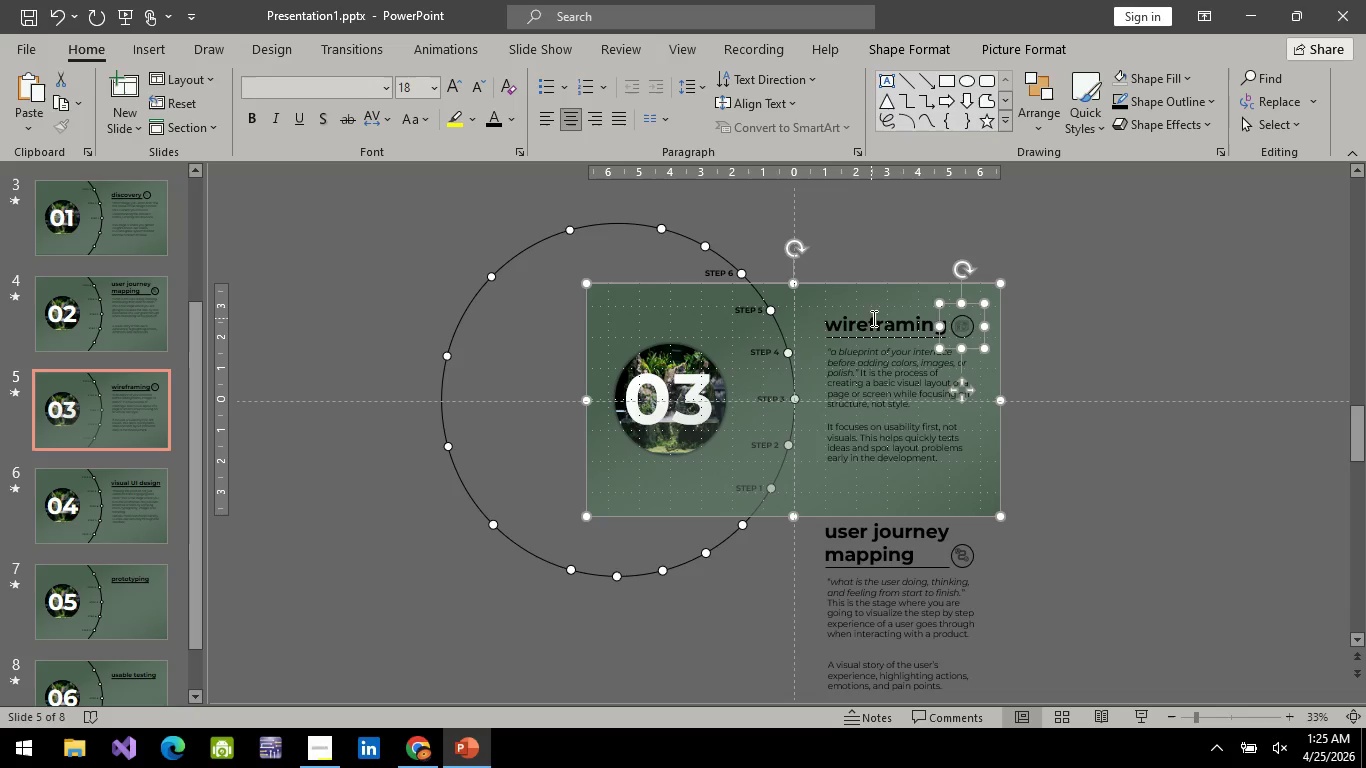 
left_click([872, 318])
 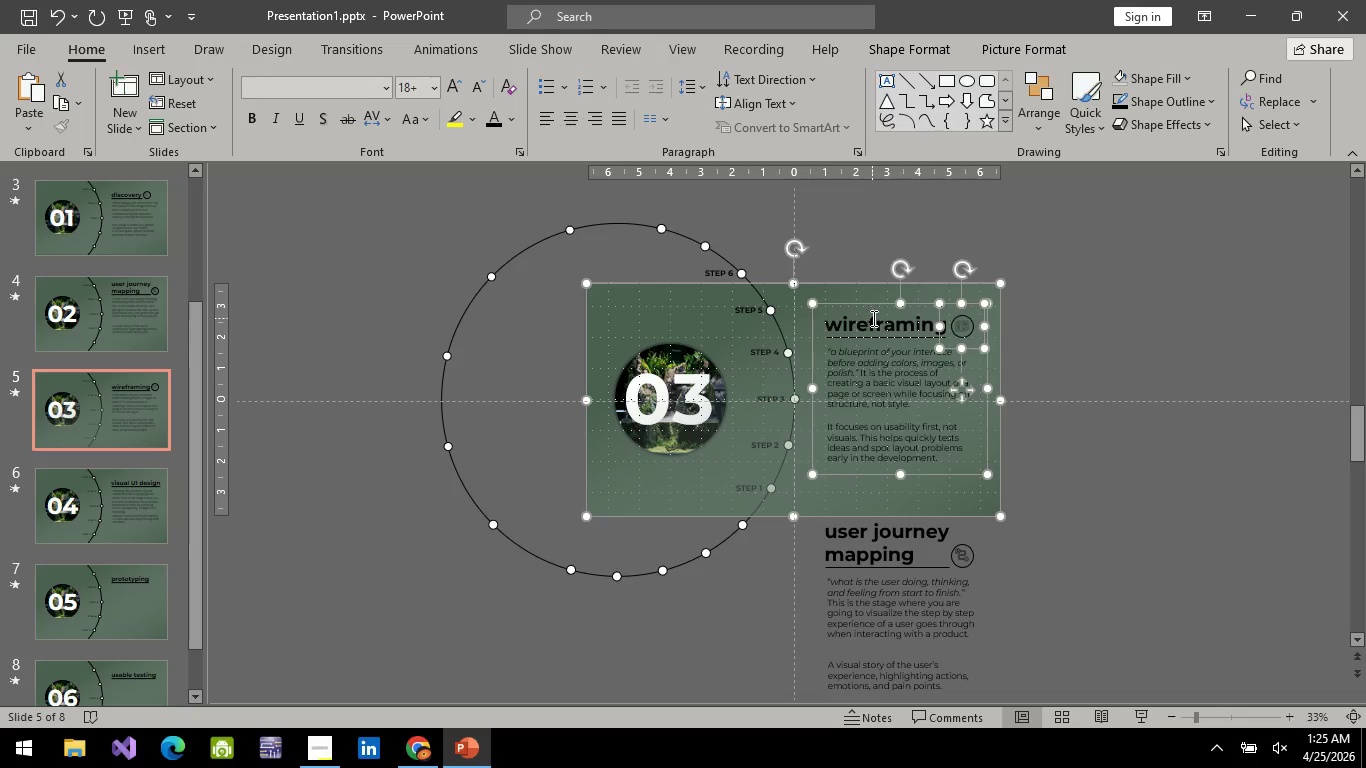 
hold_key(key=ControlLeft, duration=0.75)
left_click([867, 285])
 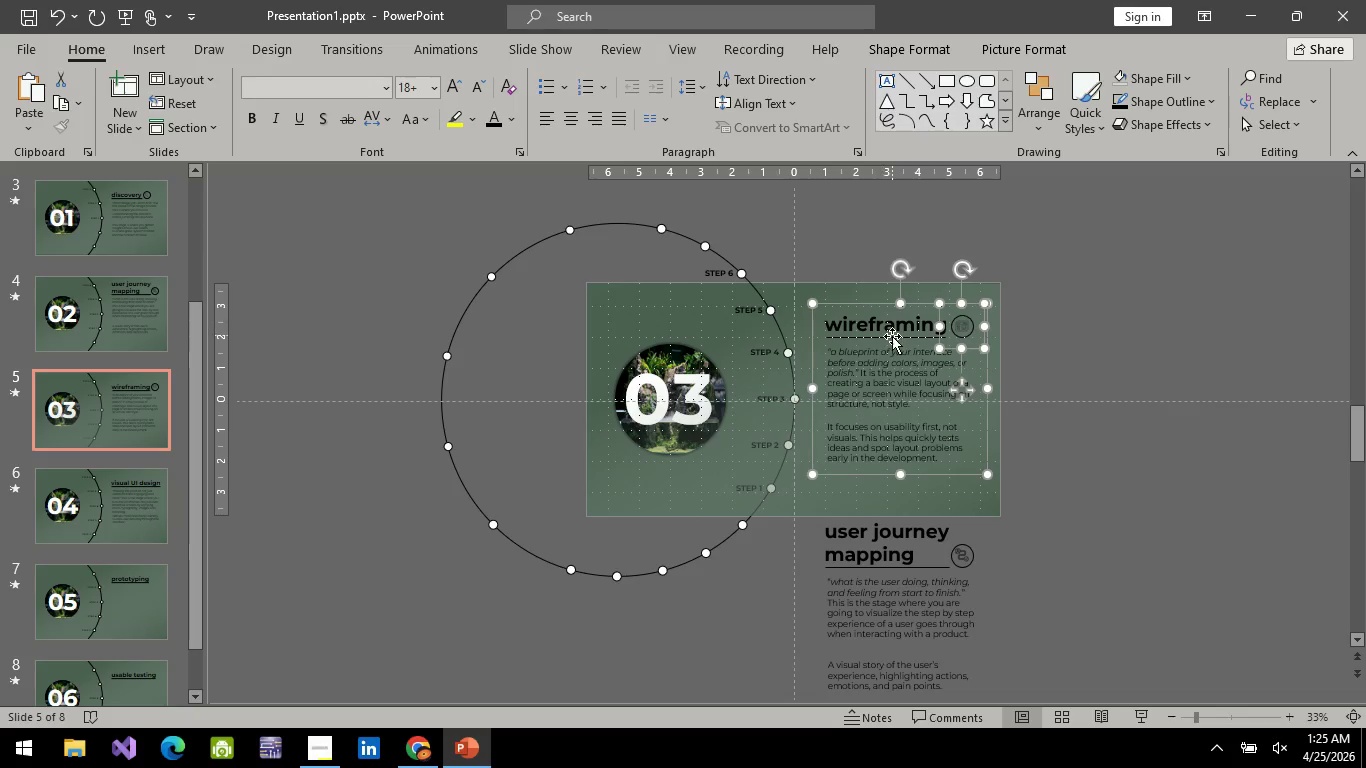 
right_click([892, 336])
 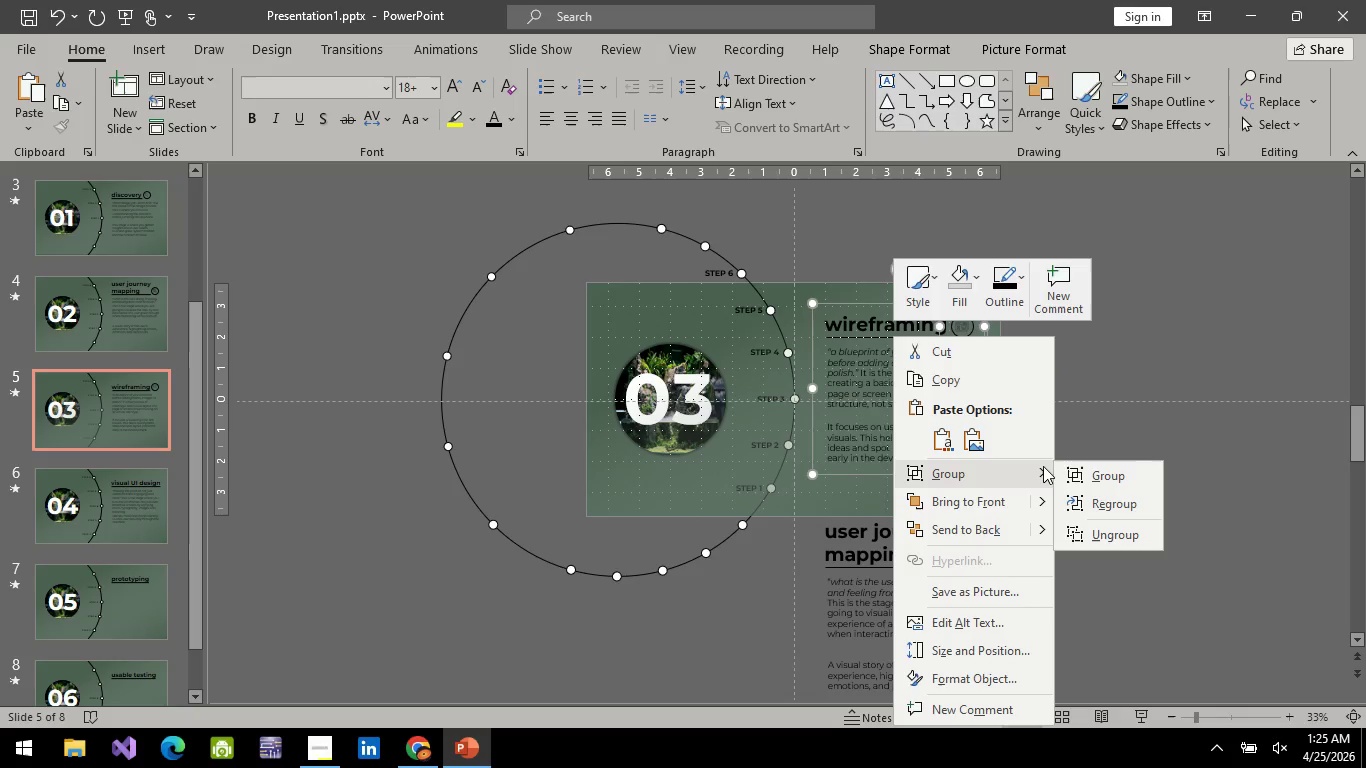 
left_click([1097, 469])
 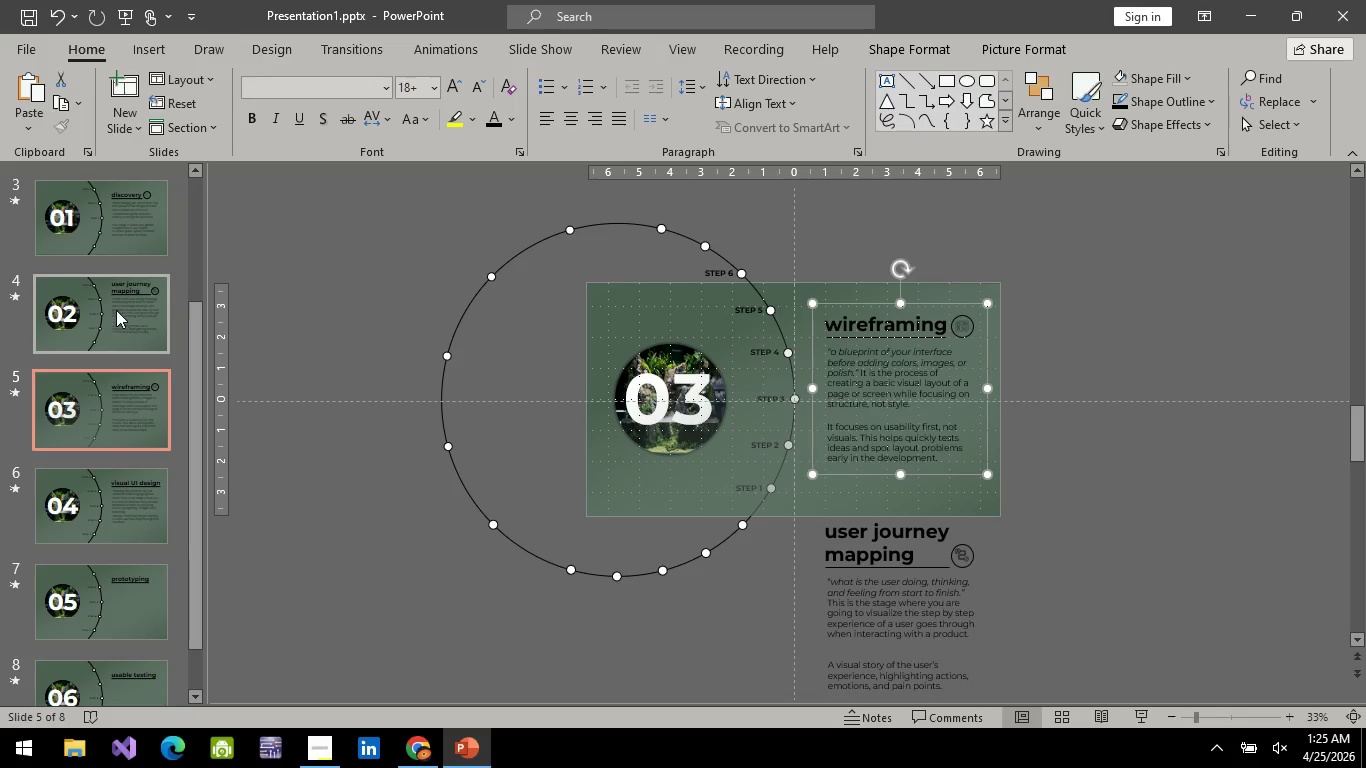 
left_click([116, 310])
 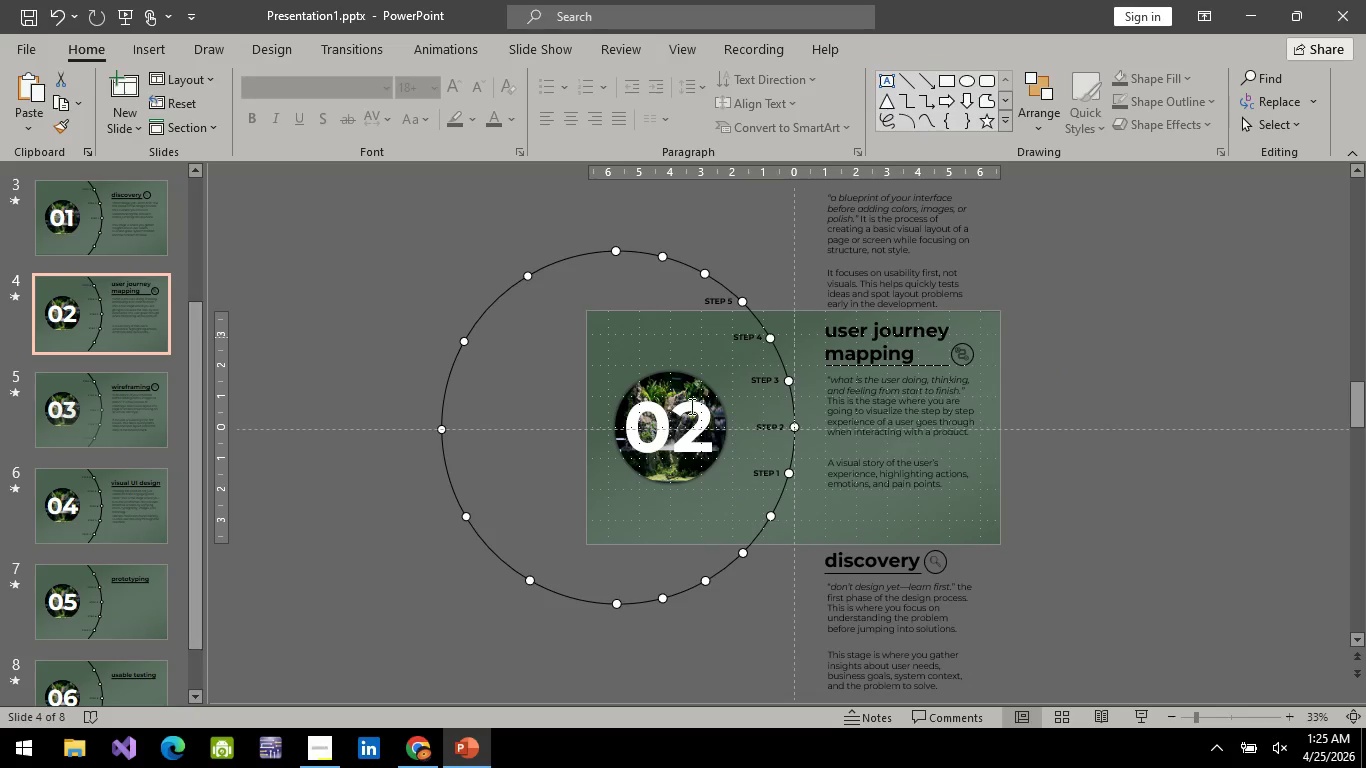 
scroll: coordinate [934, 425], scroll_direction: up, amount: 3.0
 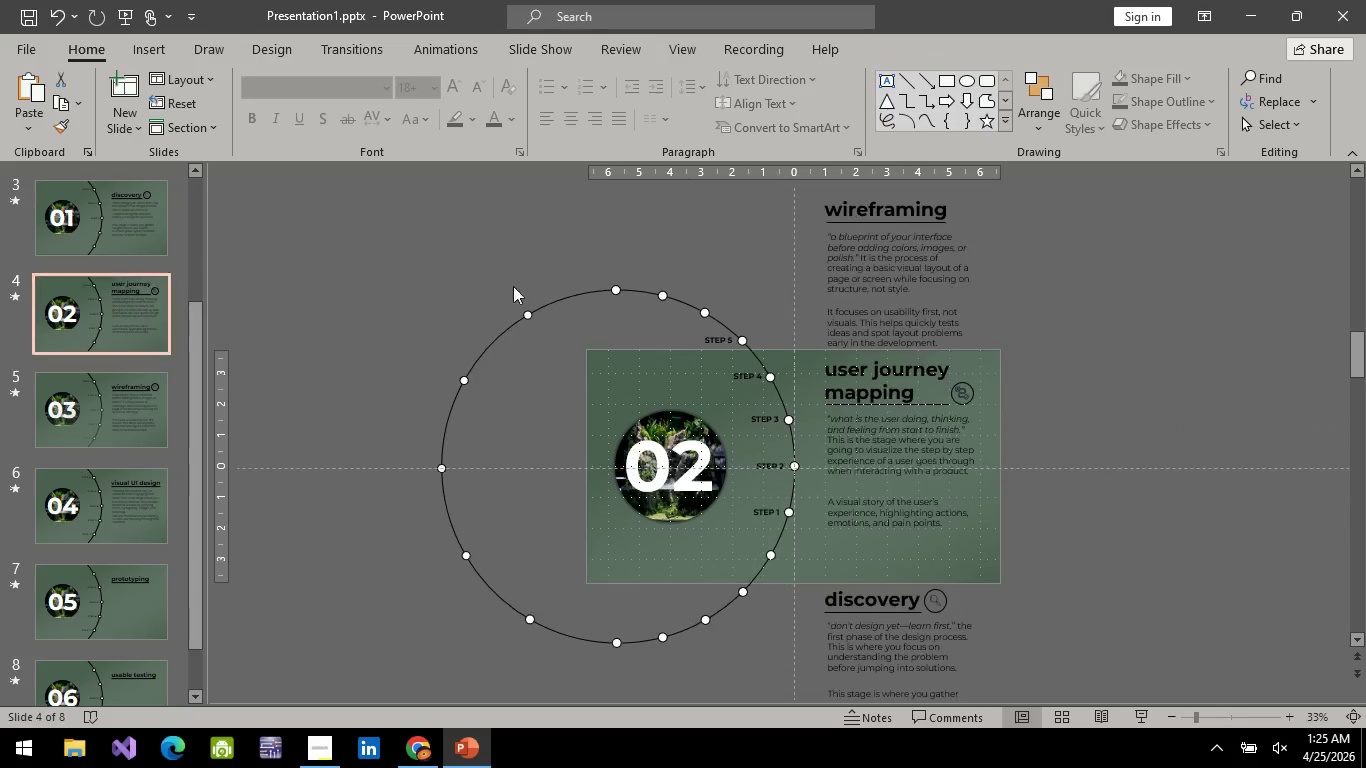 
left_click([933, 284])
 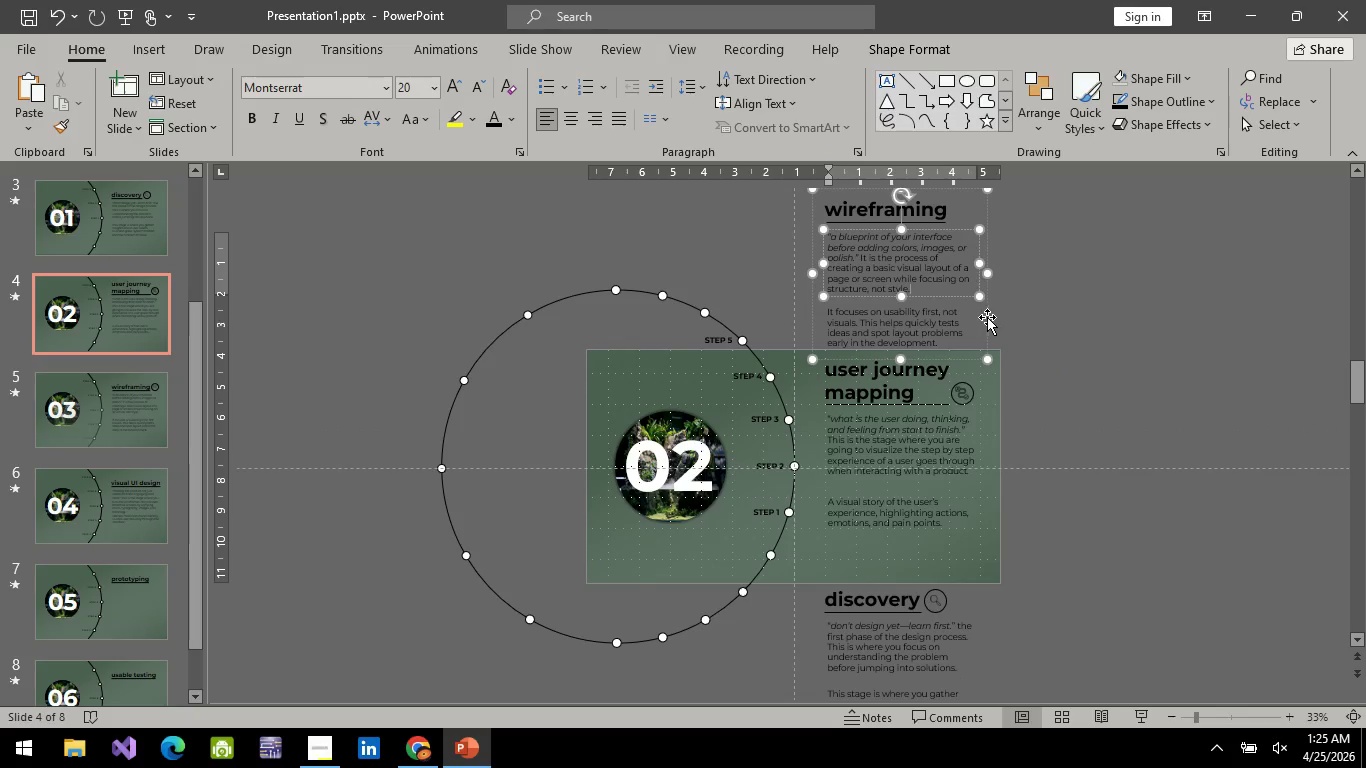 
left_click([988, 317])
 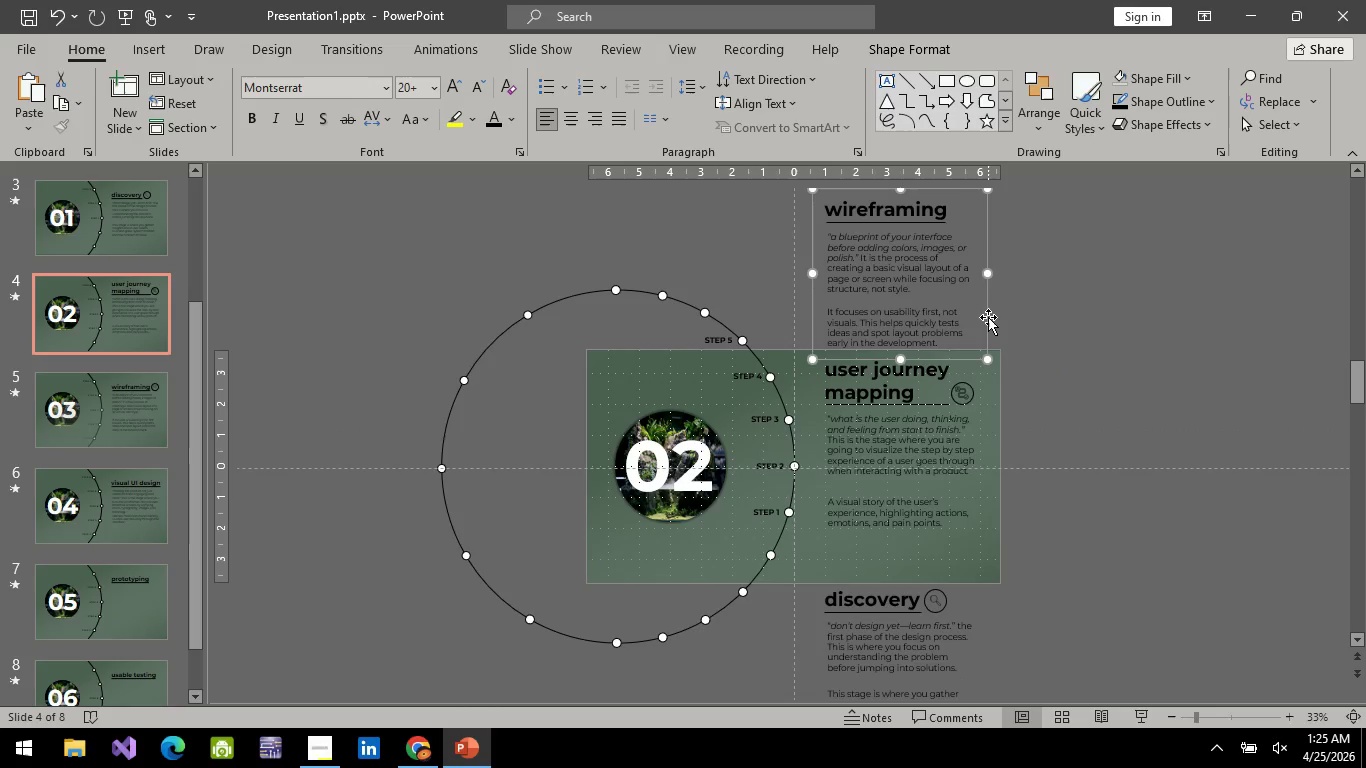 
key(Delete)
 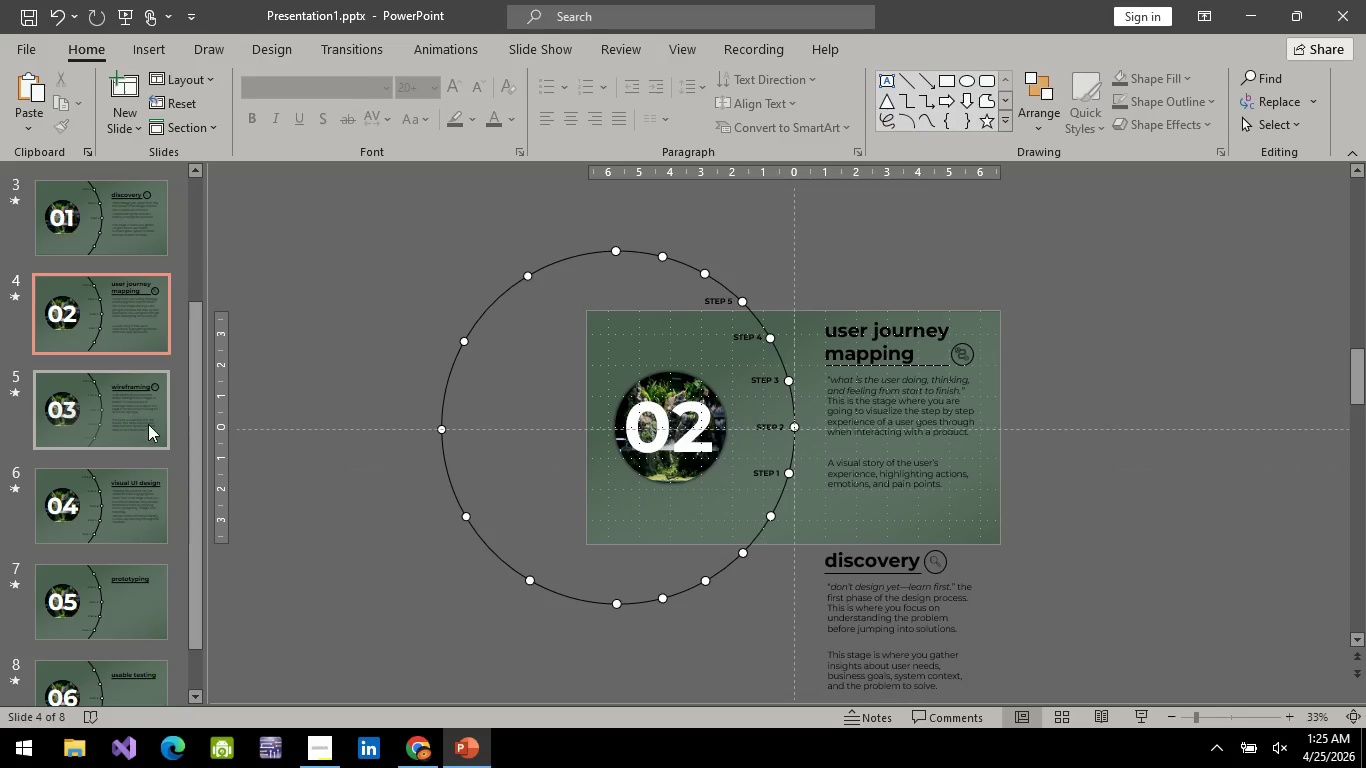 
left_click([149, 424])
 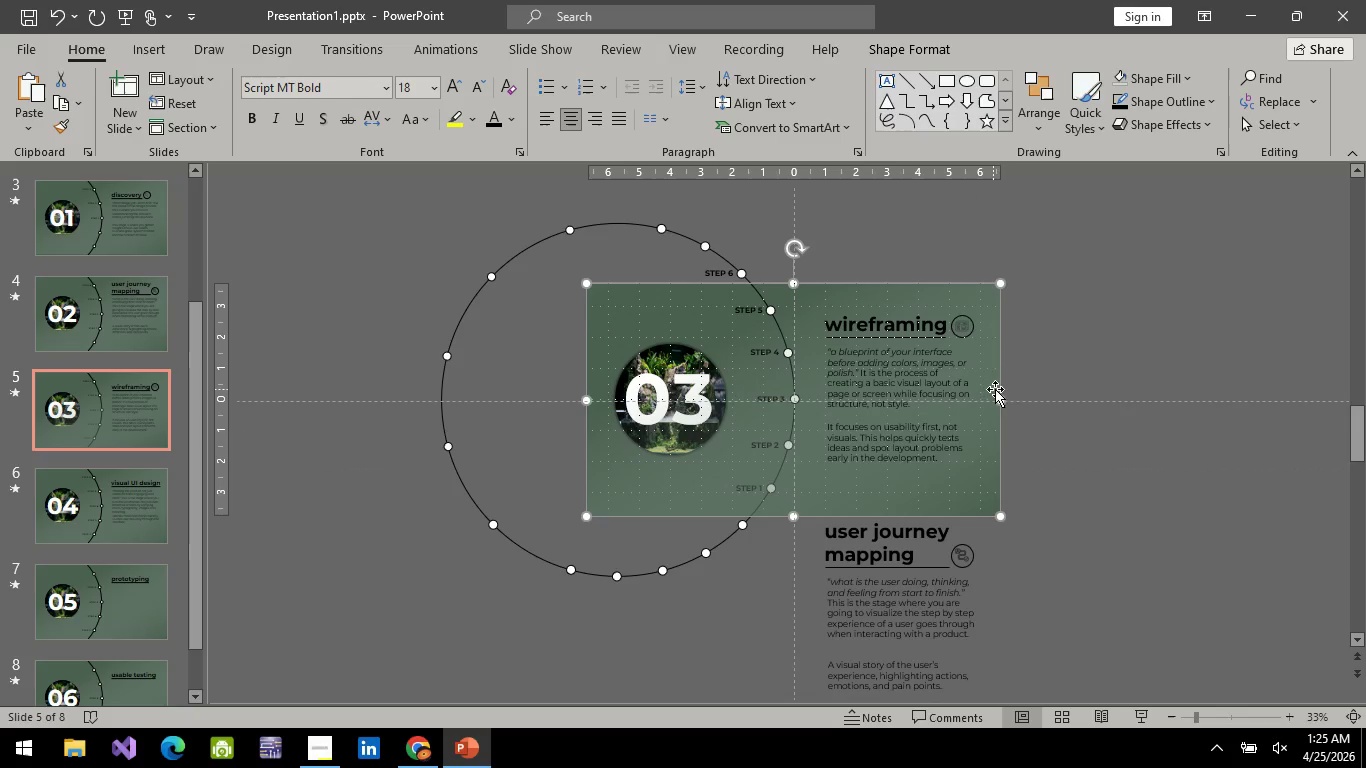 
left_click([901, 367])
 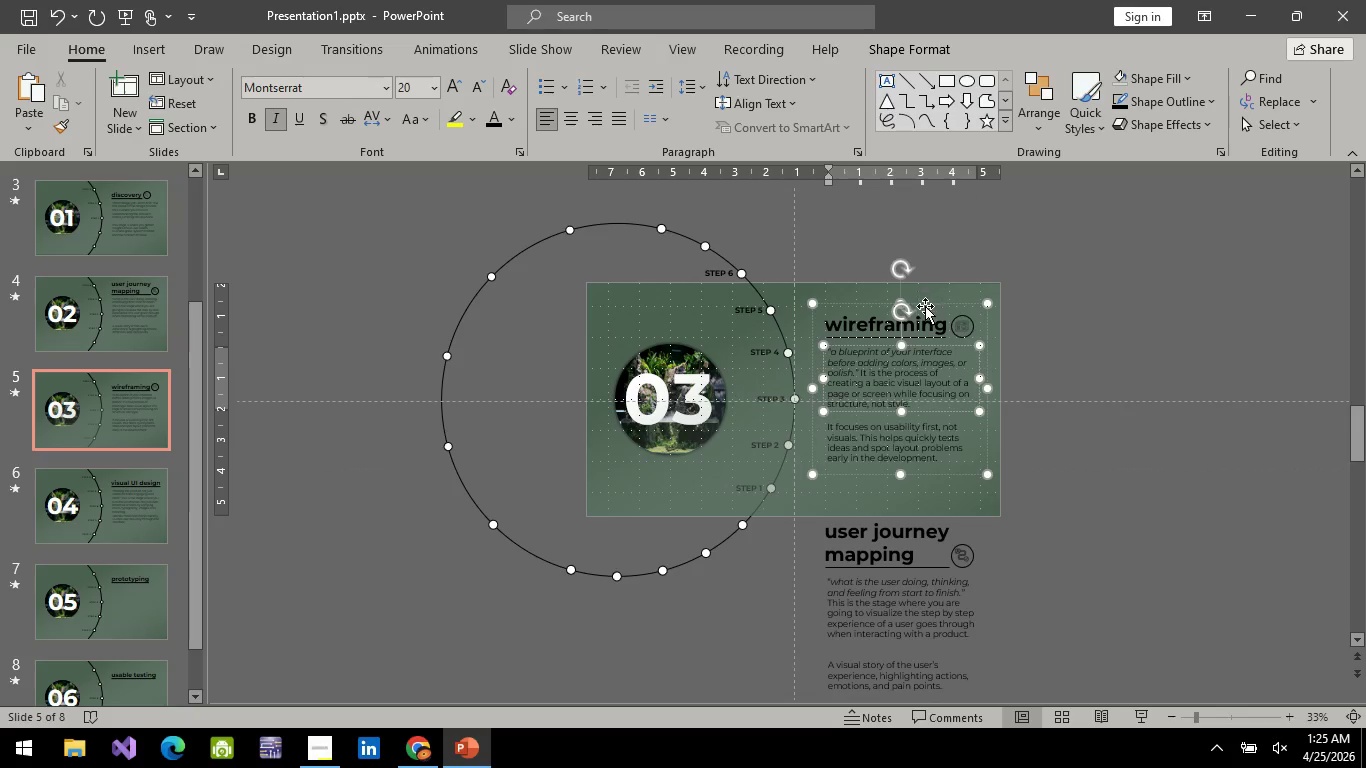 
left_click([925, 306])
 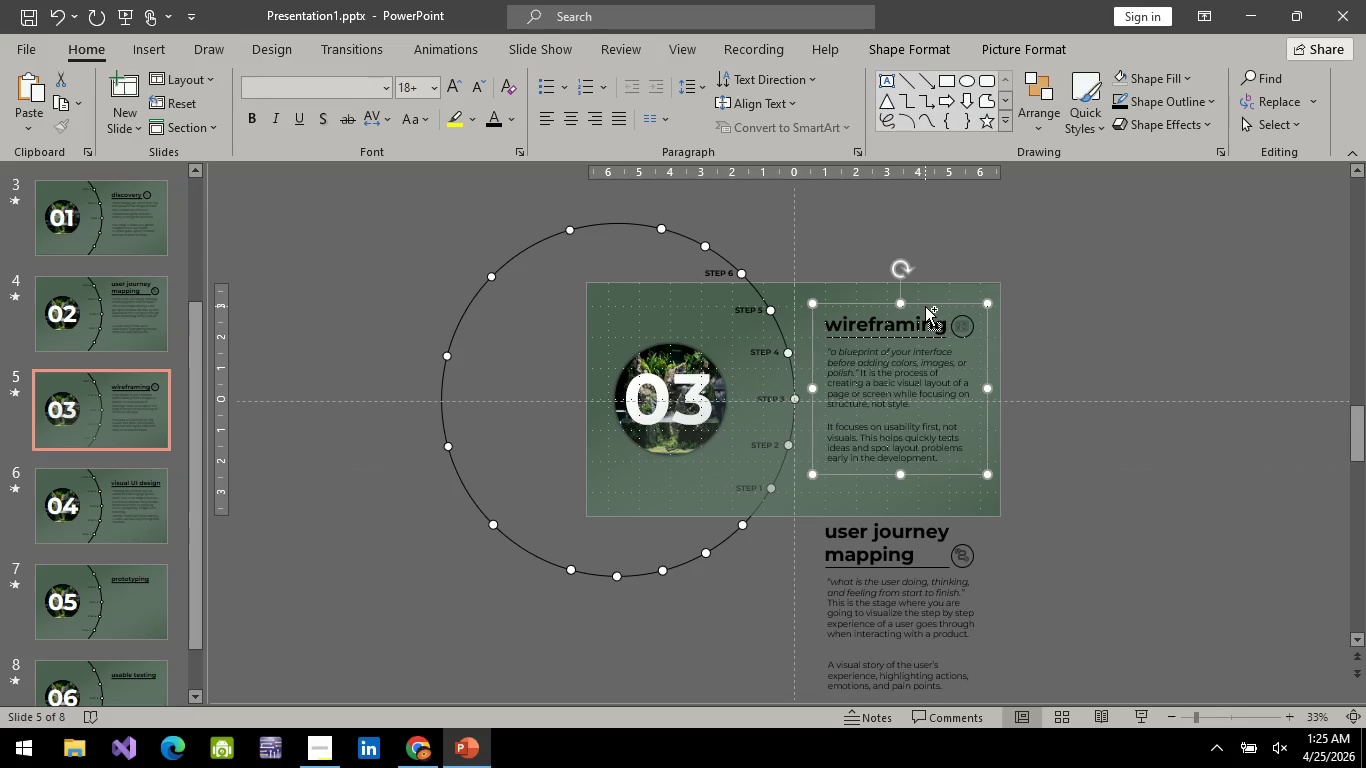 
key(Control+C)
 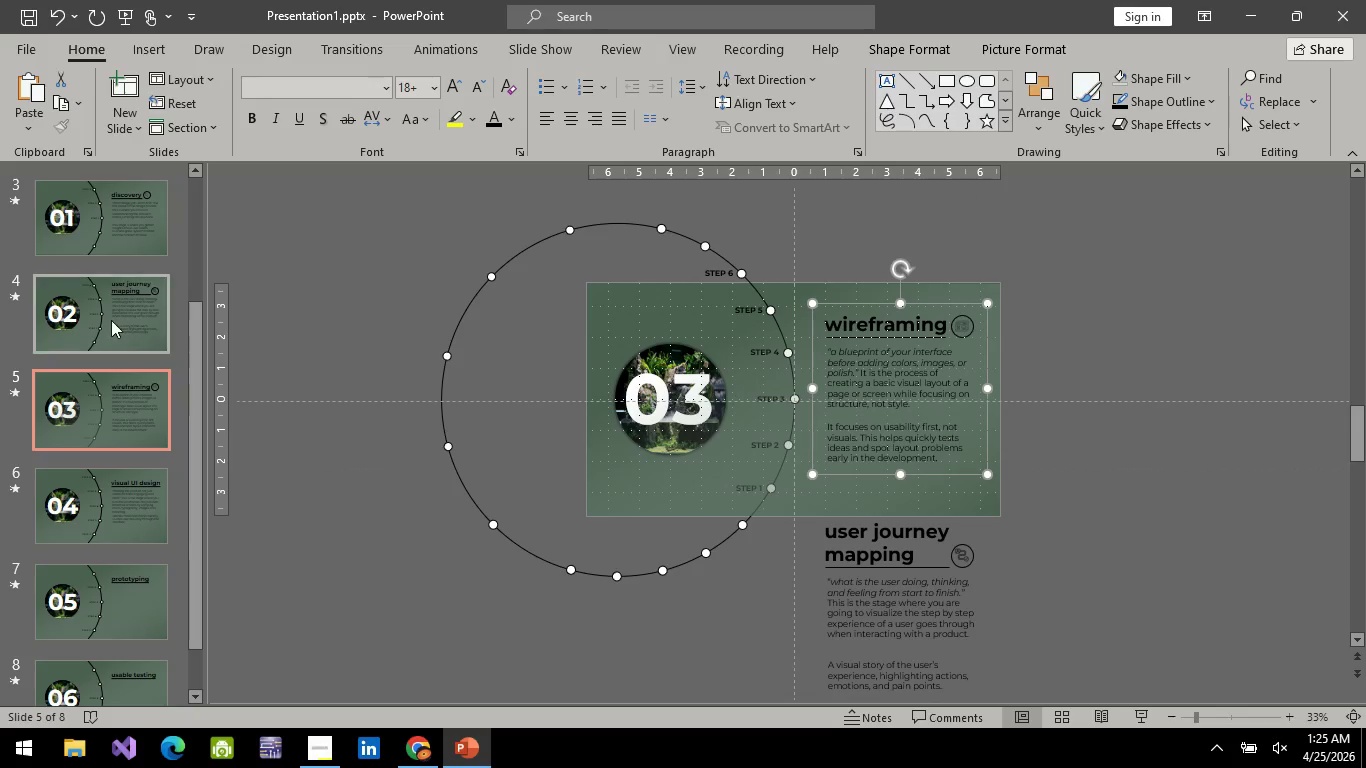 
left_click([110, 320])
 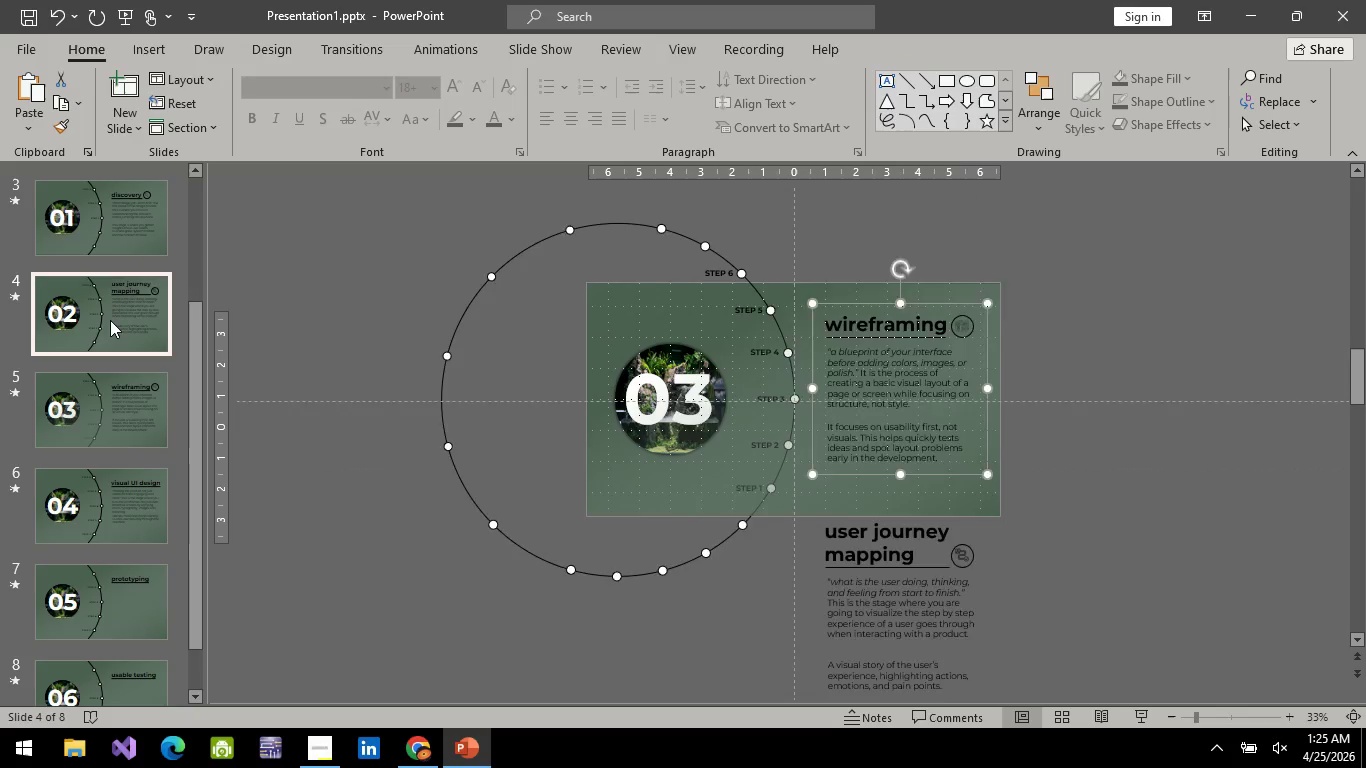 
key(Control+V)
 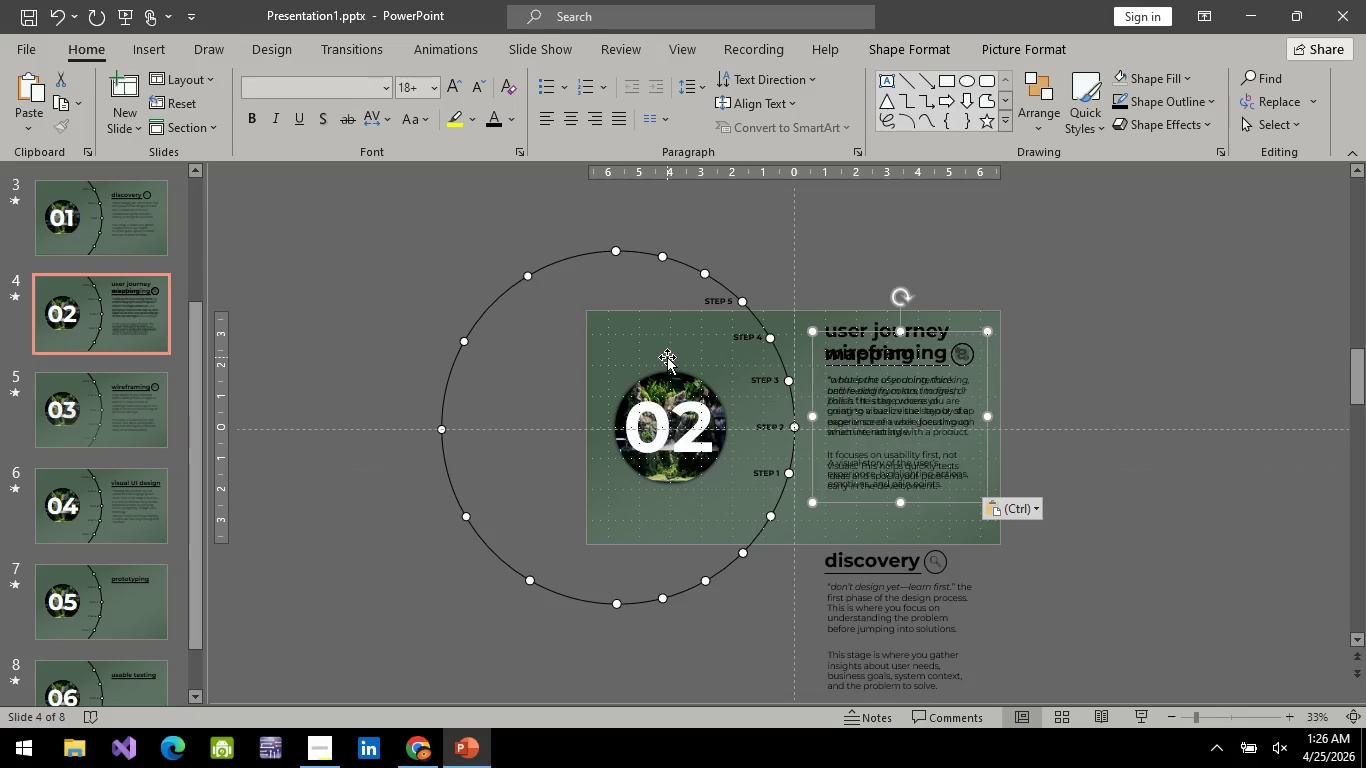 
hold_key(key=ArrowUp, duration=1.24)
 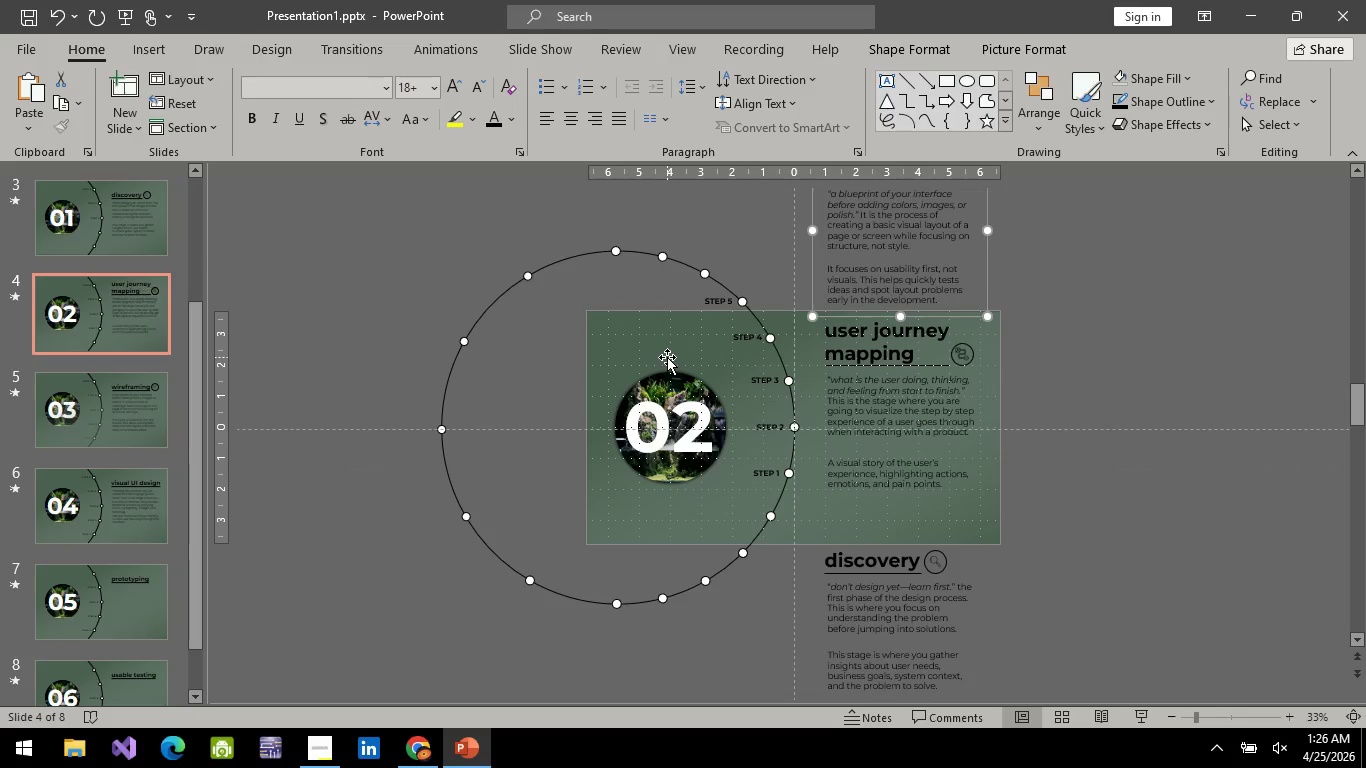 
key(ArrowUp)
 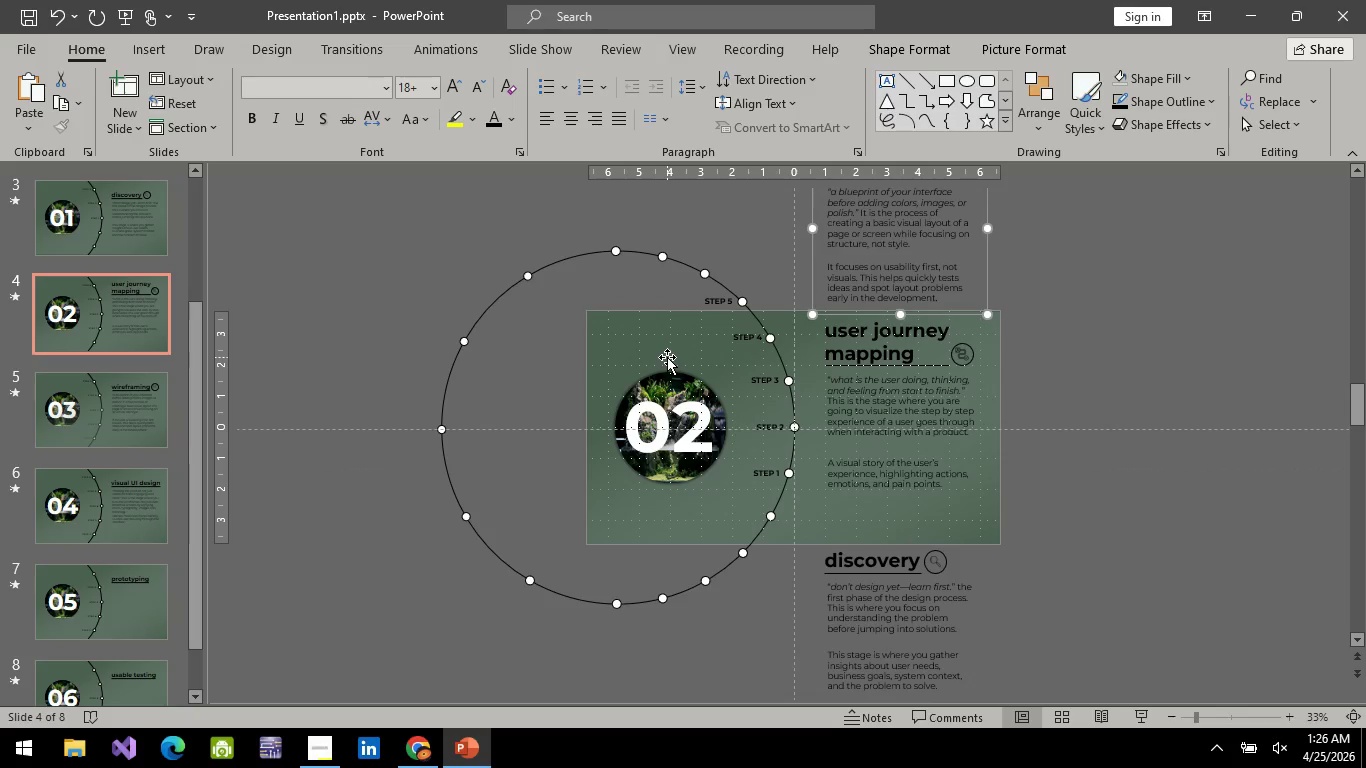 
key(ArrowUp)
 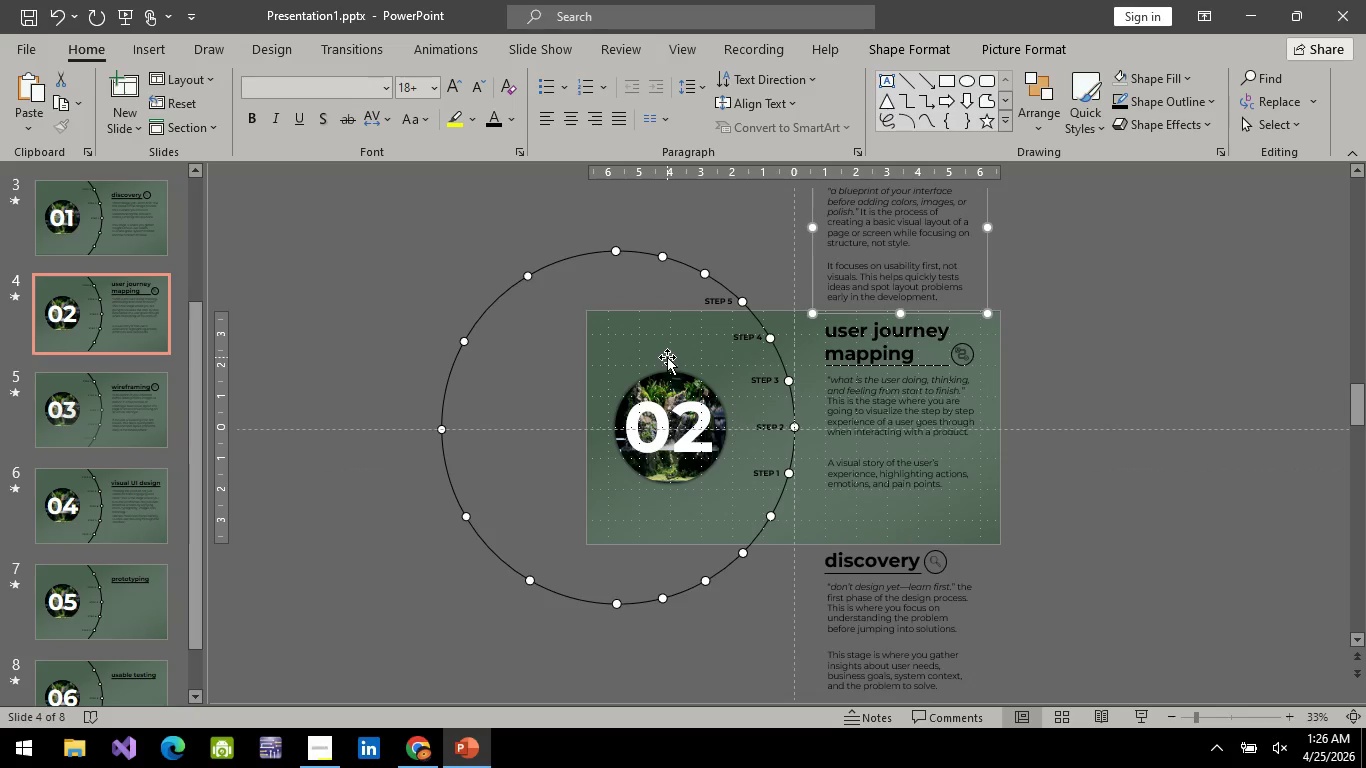 
key(ArrowUp)
 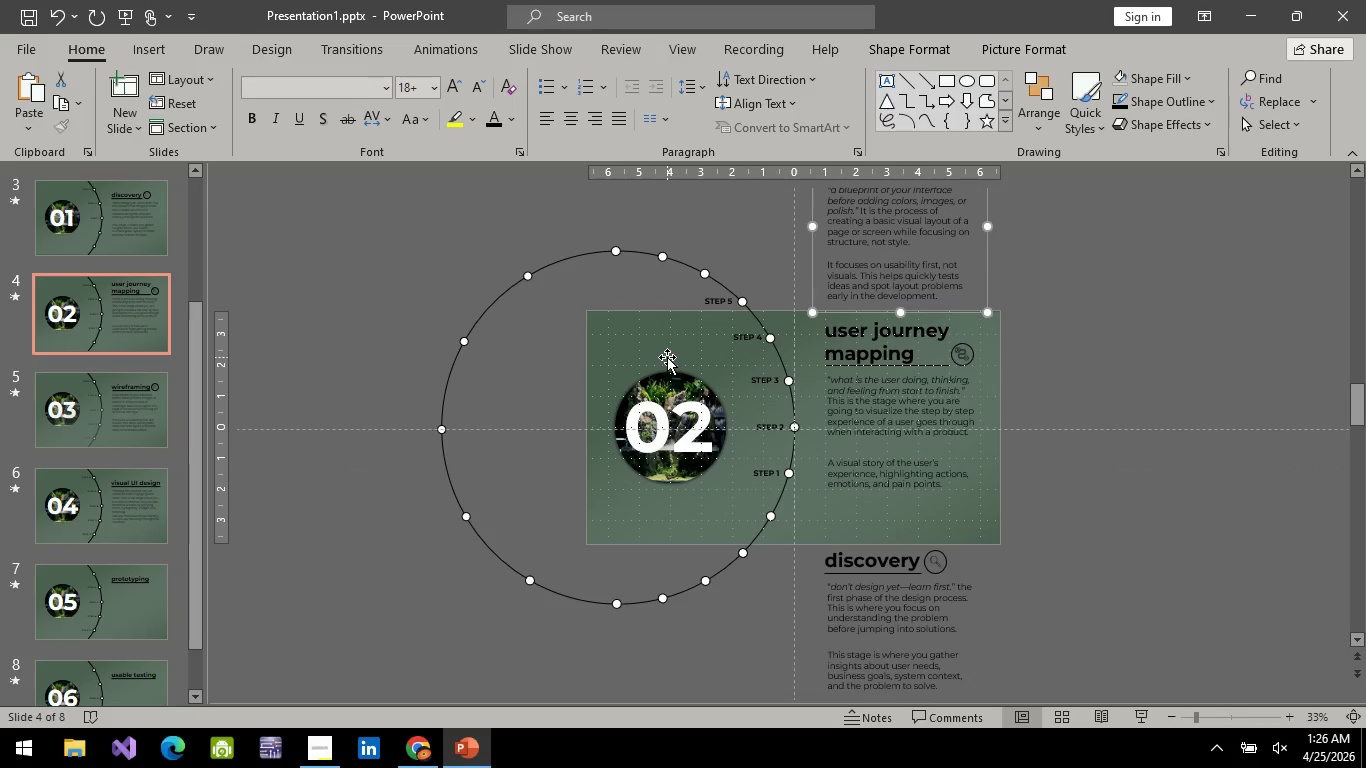 
key(ArrowUp)
 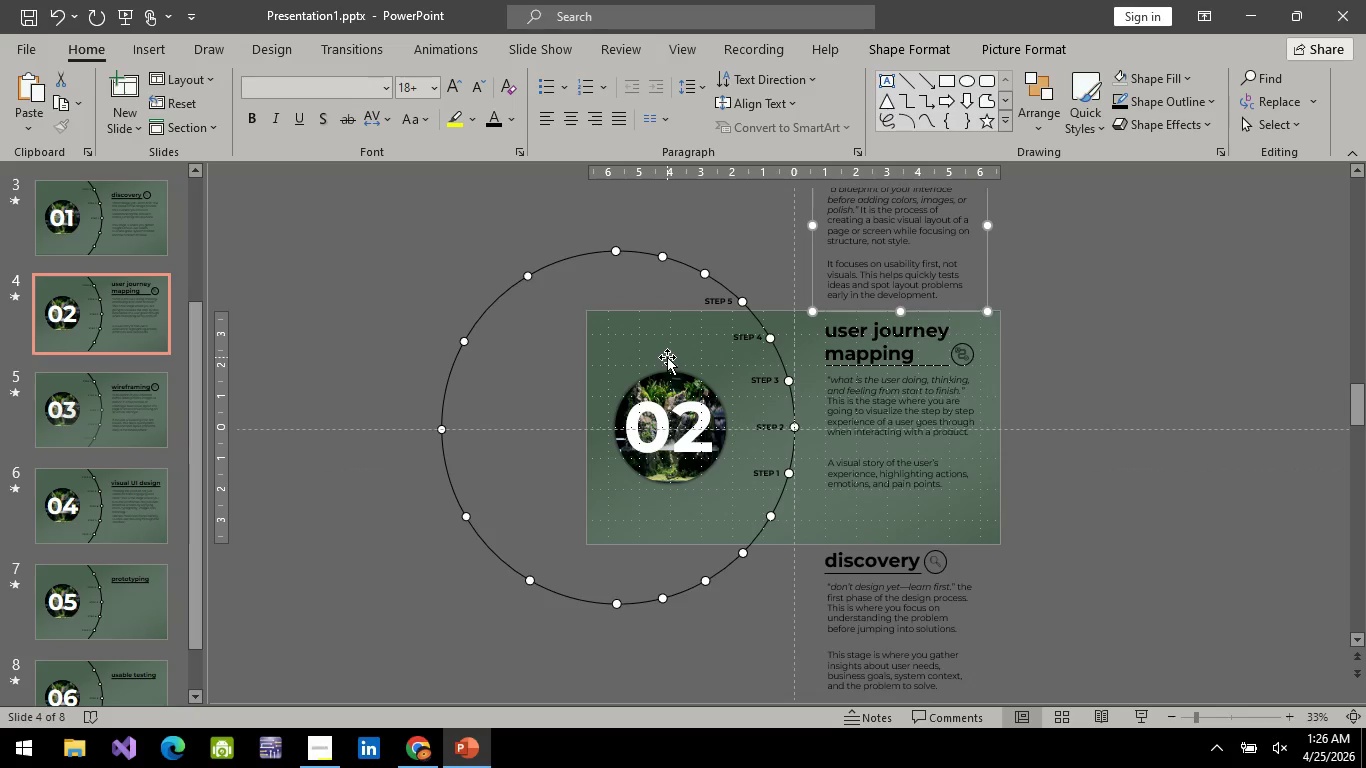 
key(ArrowUp)
 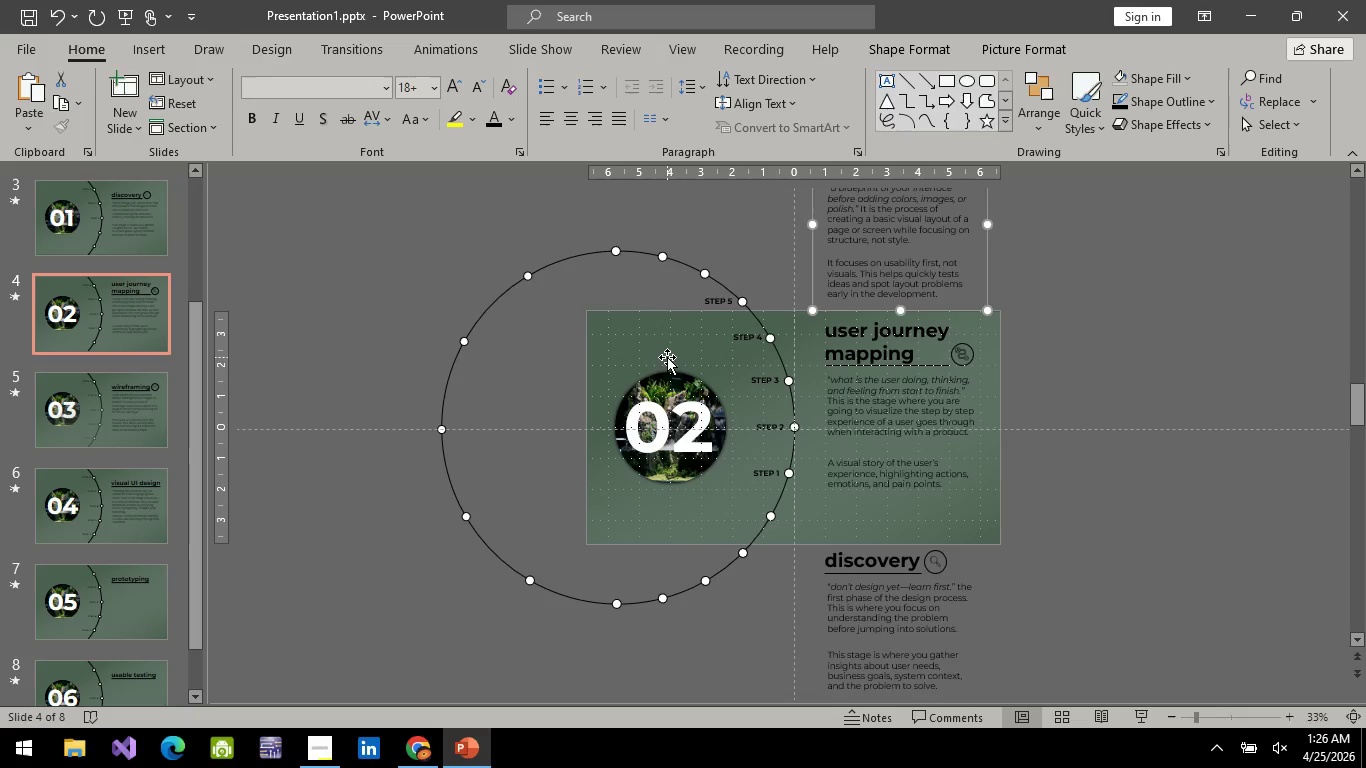 
key(ArrowUp)
 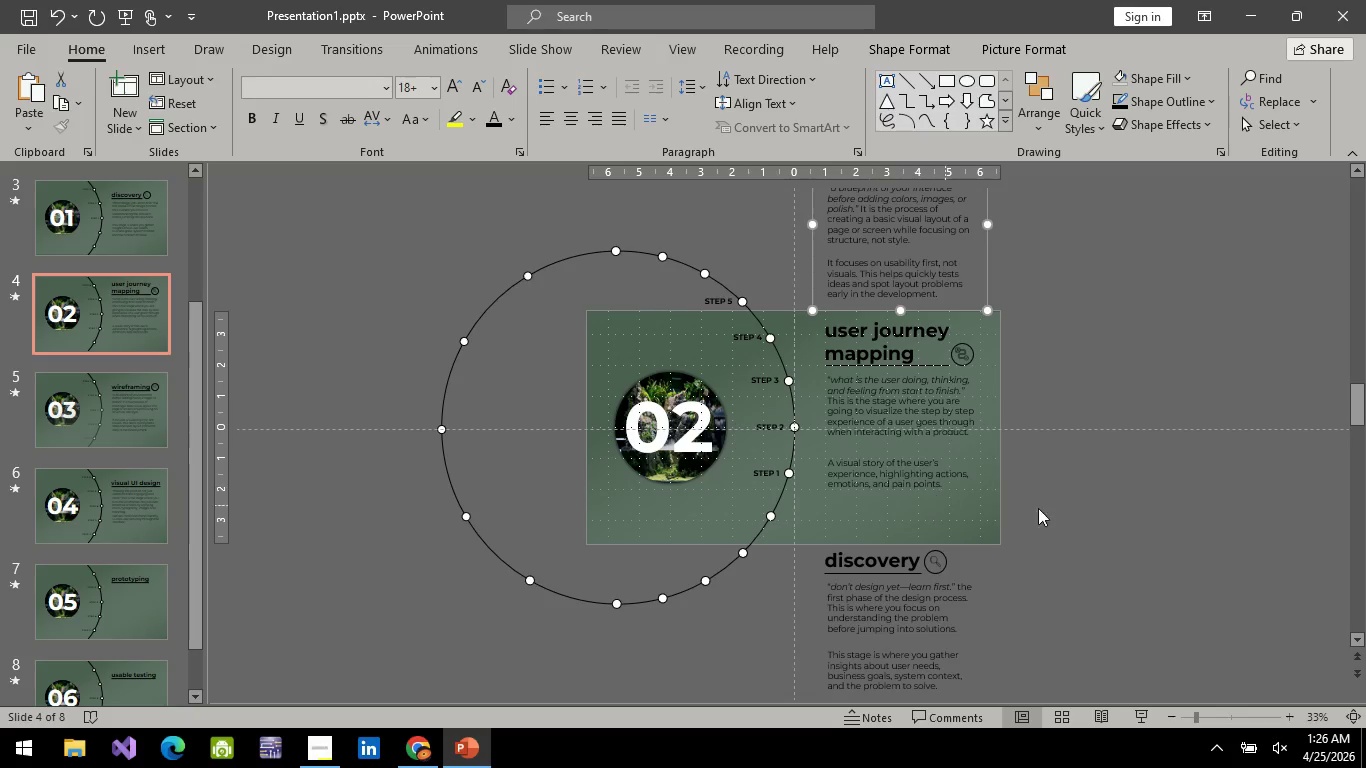 
left_click([1110, 503])
 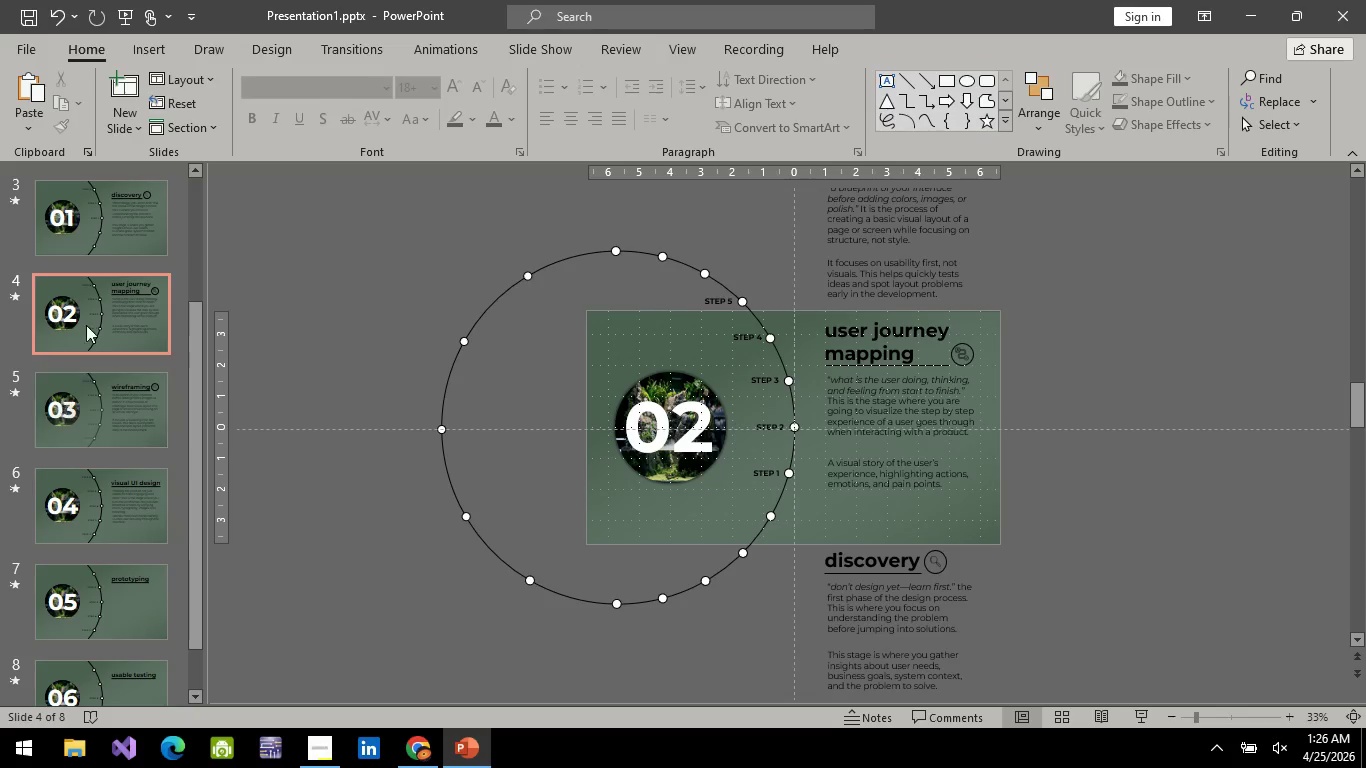 
left_click([104, 224])
 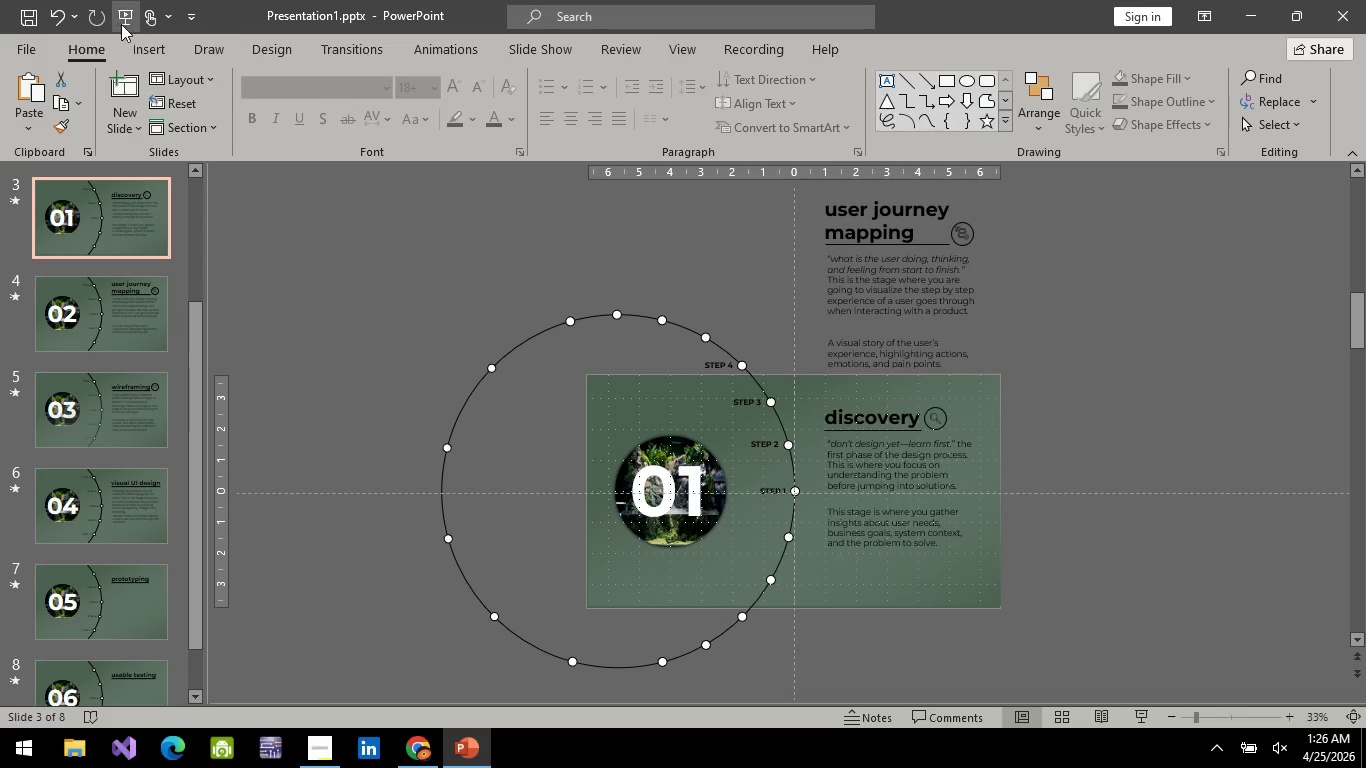 
left_click([121, 24])
 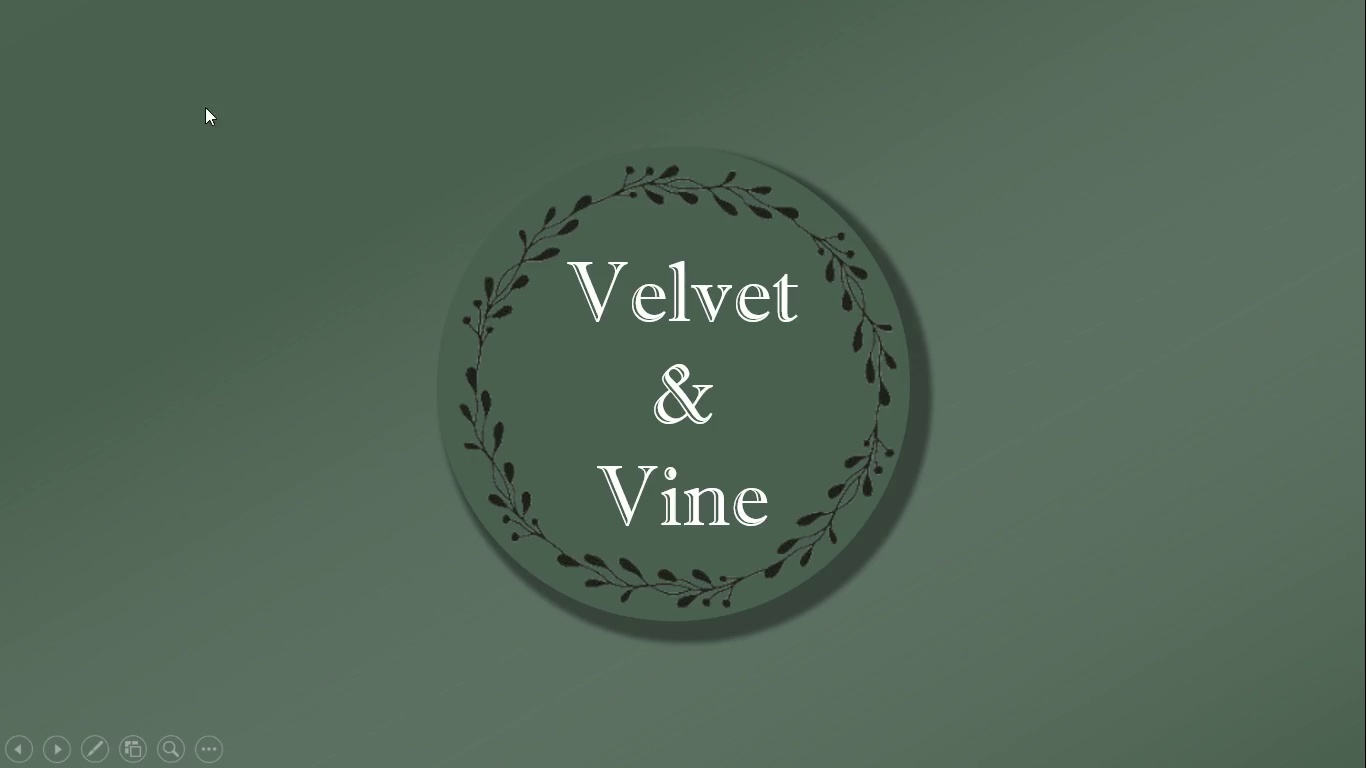 
key(Space)
 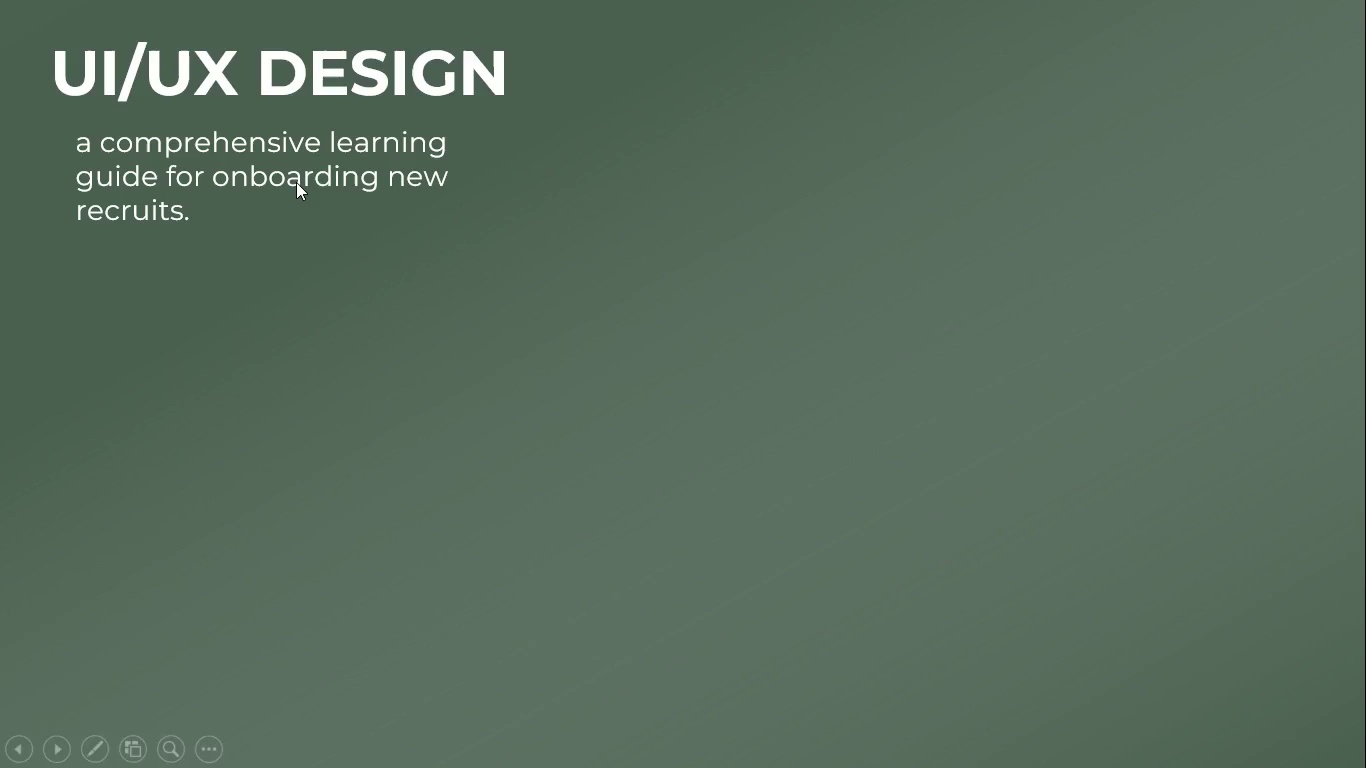 
key(Space)
 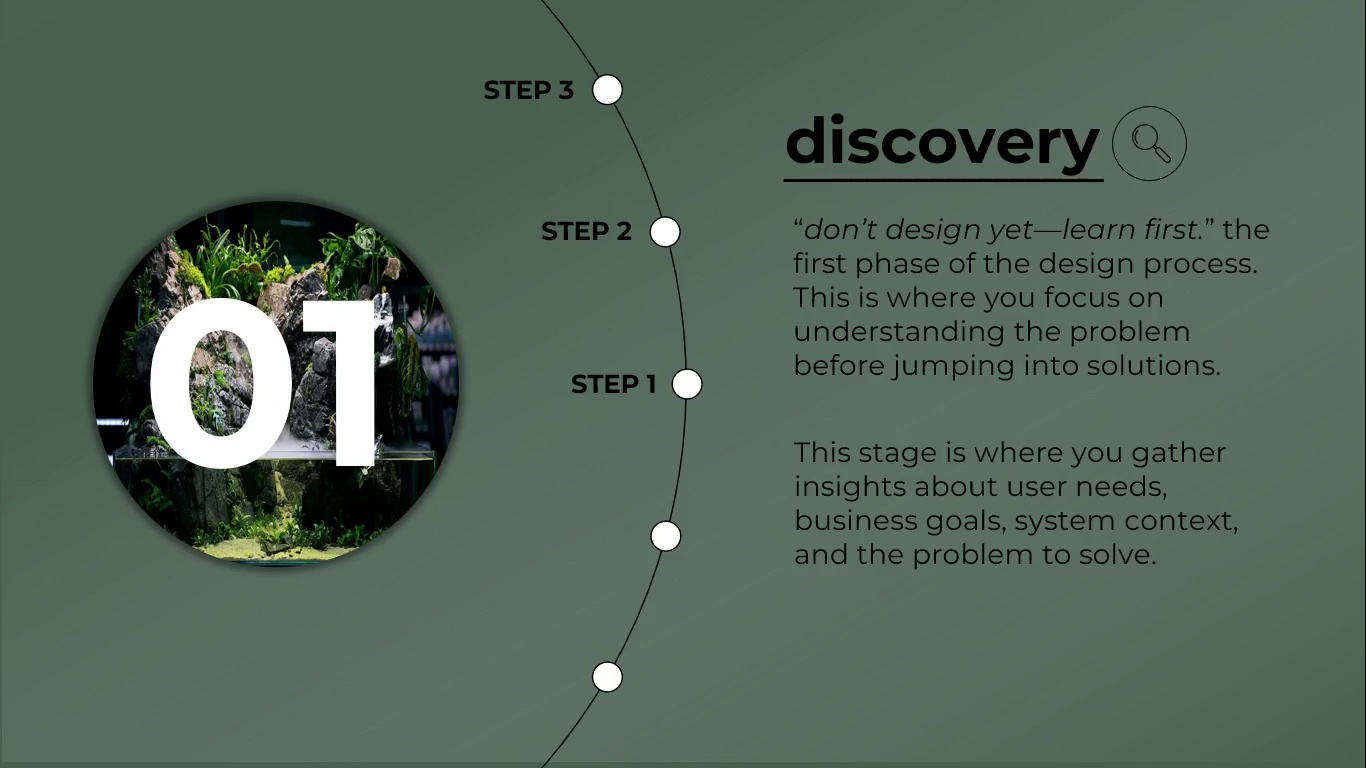 
key(Space)
 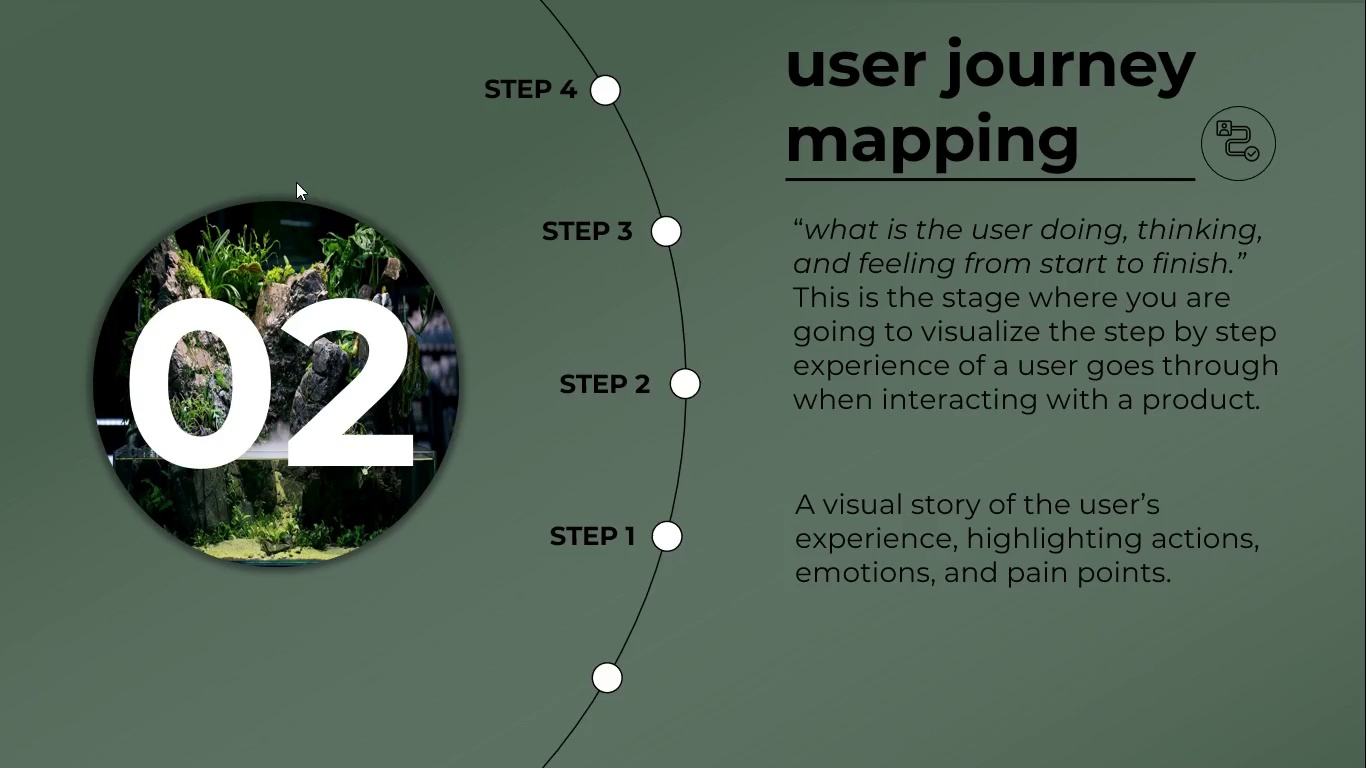 
key(Space)
 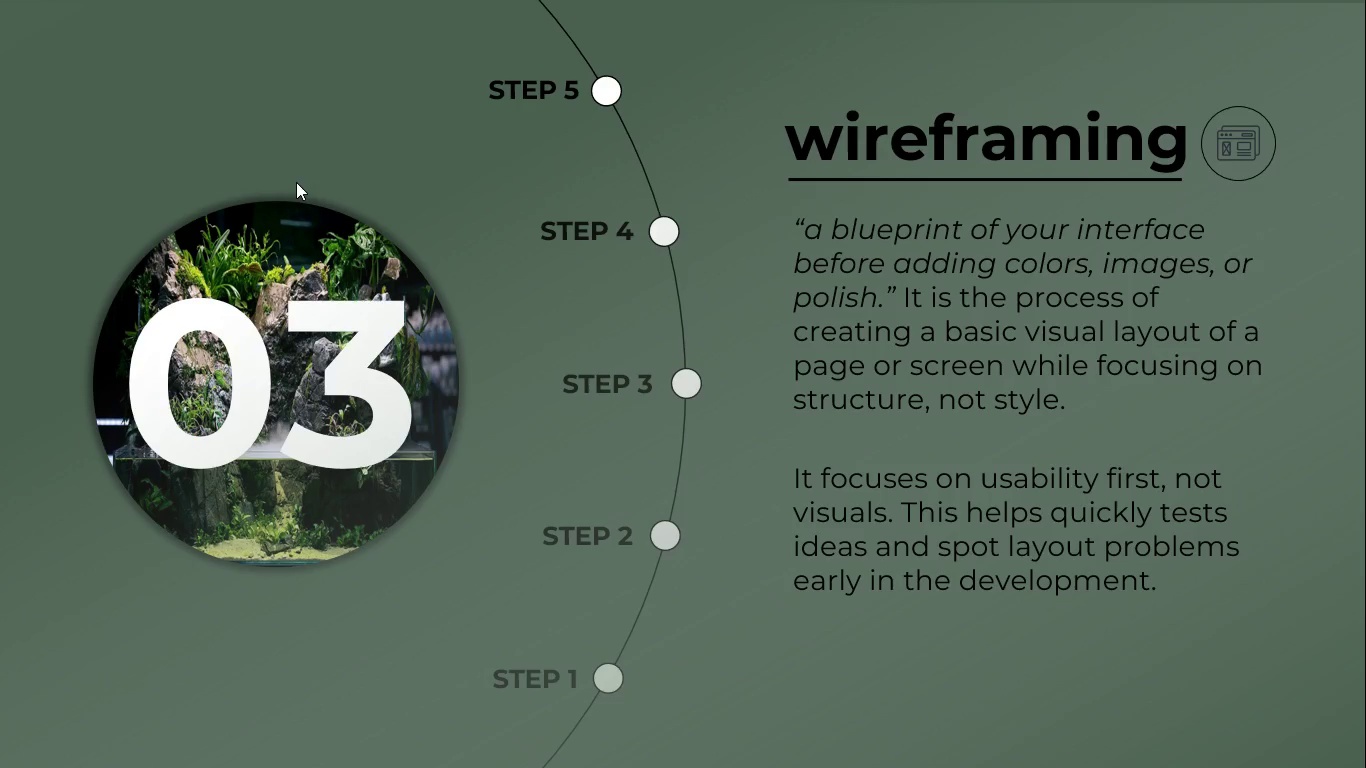 
key(Escape)
 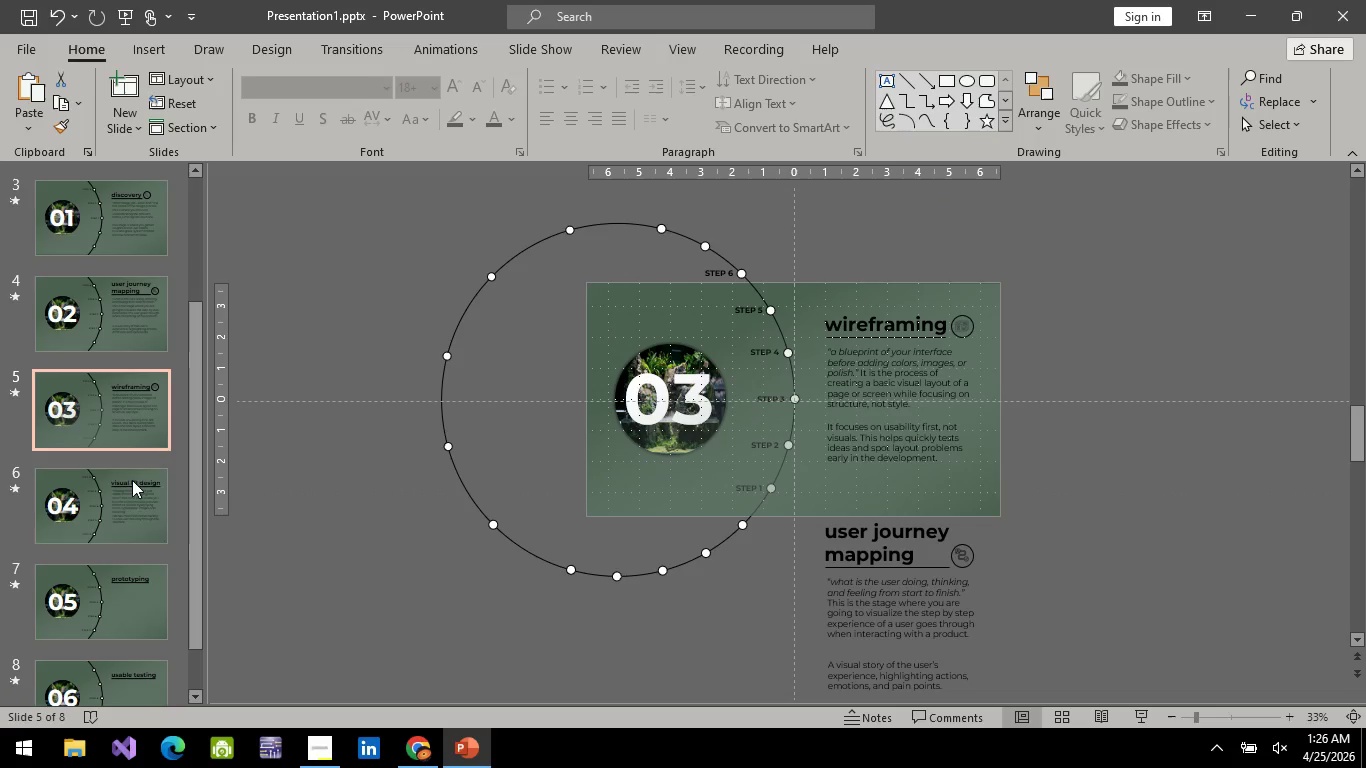 
left_click([96, 333])
 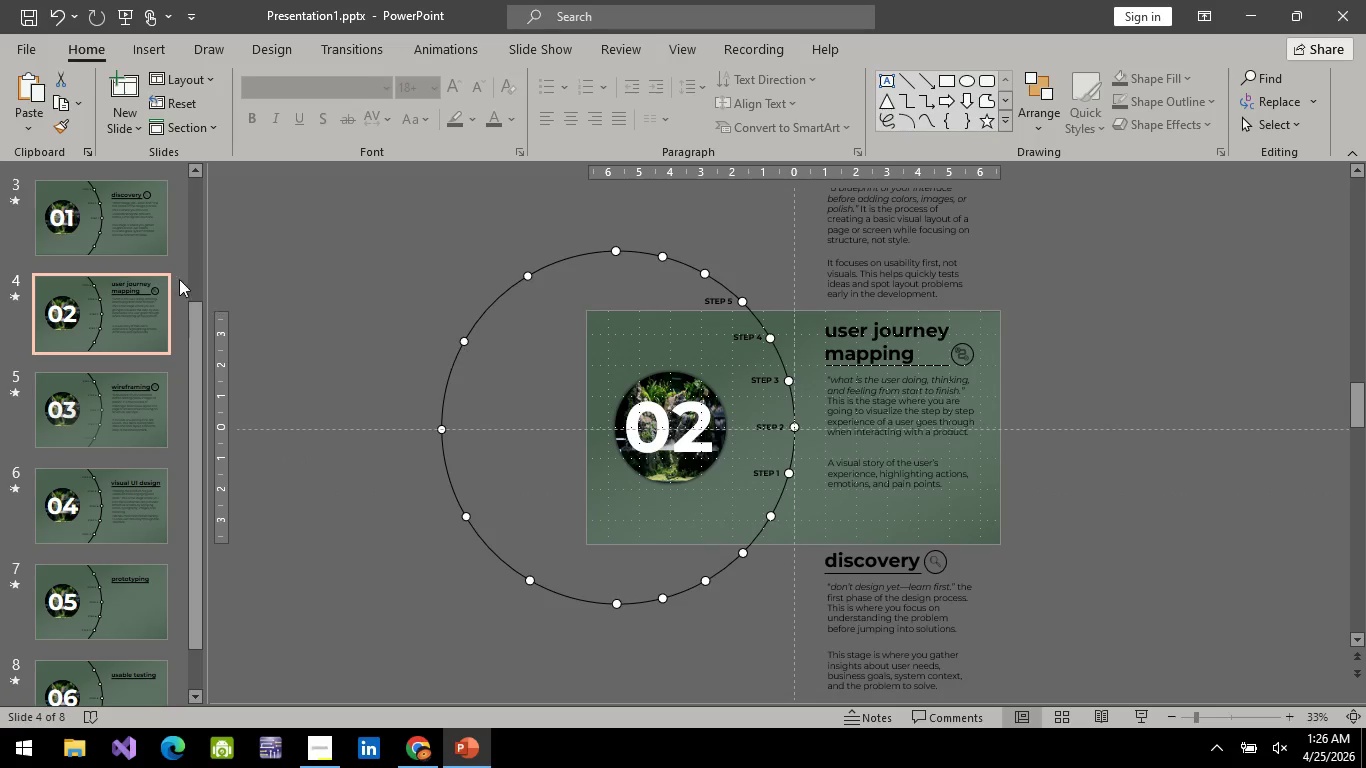 
left_click([130, 236])
 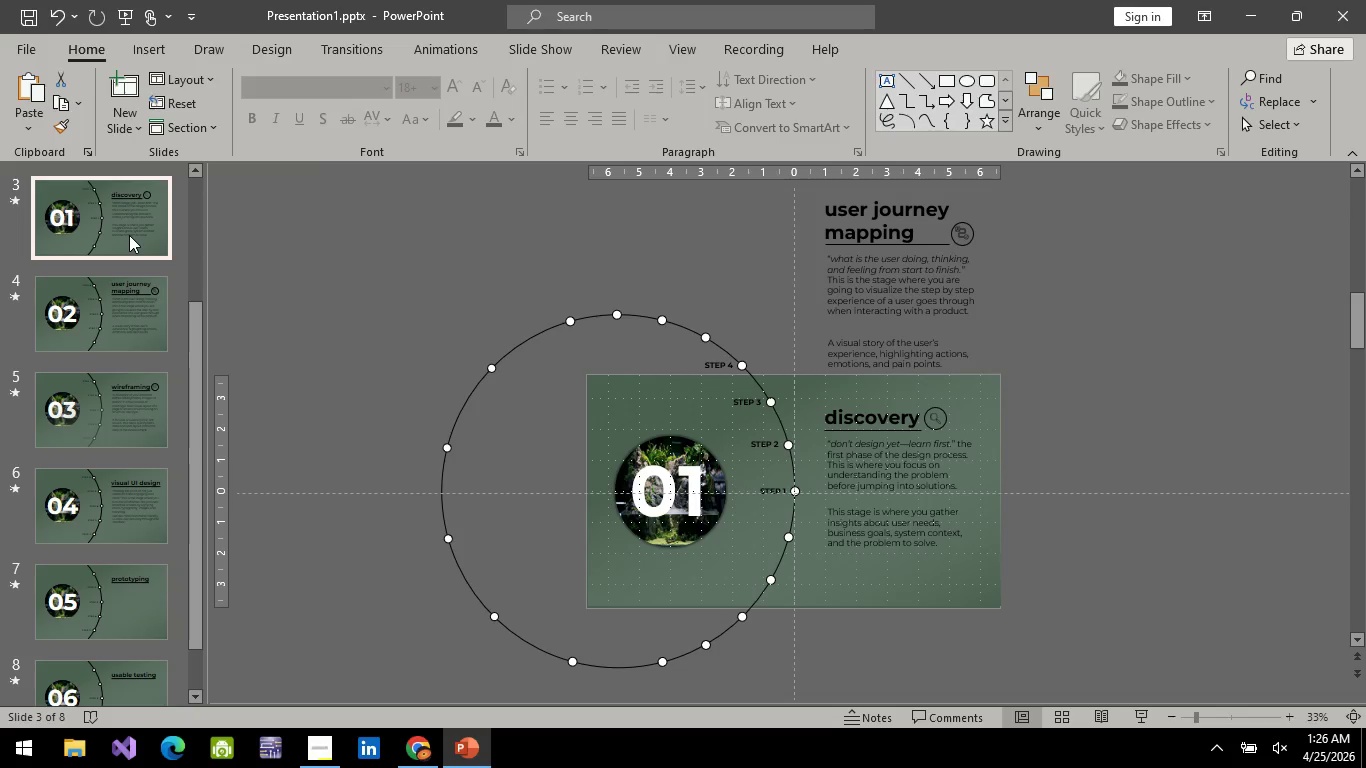 
wait(13.91)
 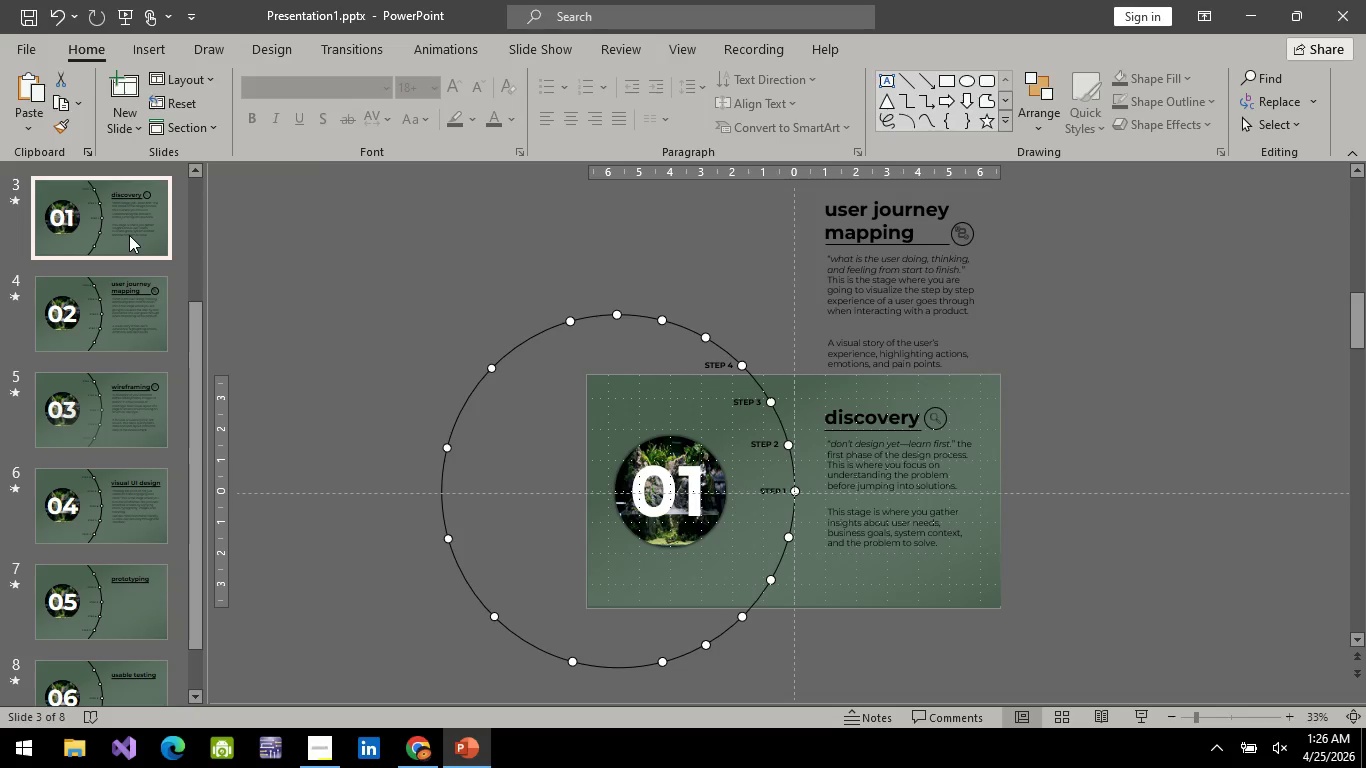 
scroll: coordinate [117, 490], scroll_direction: up, amount: 2.0
 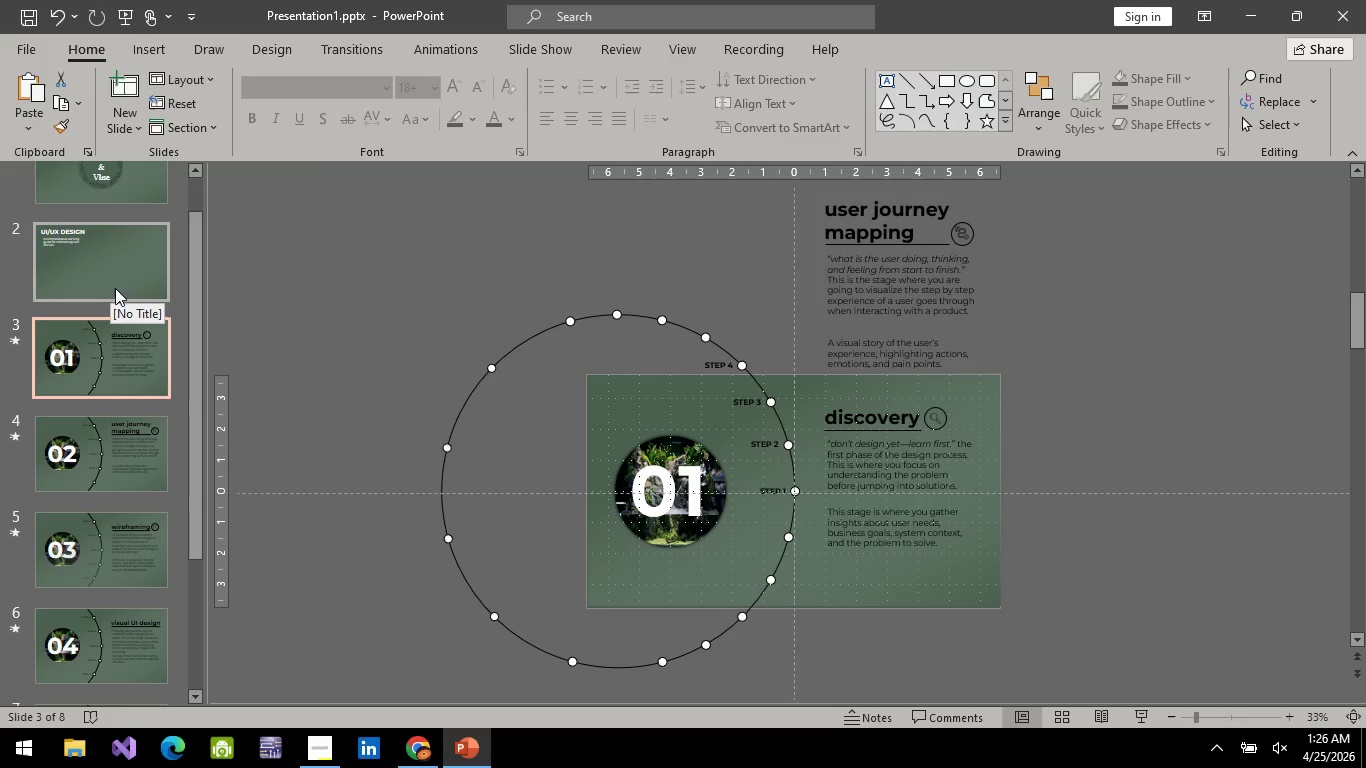 
wait(14.88)
 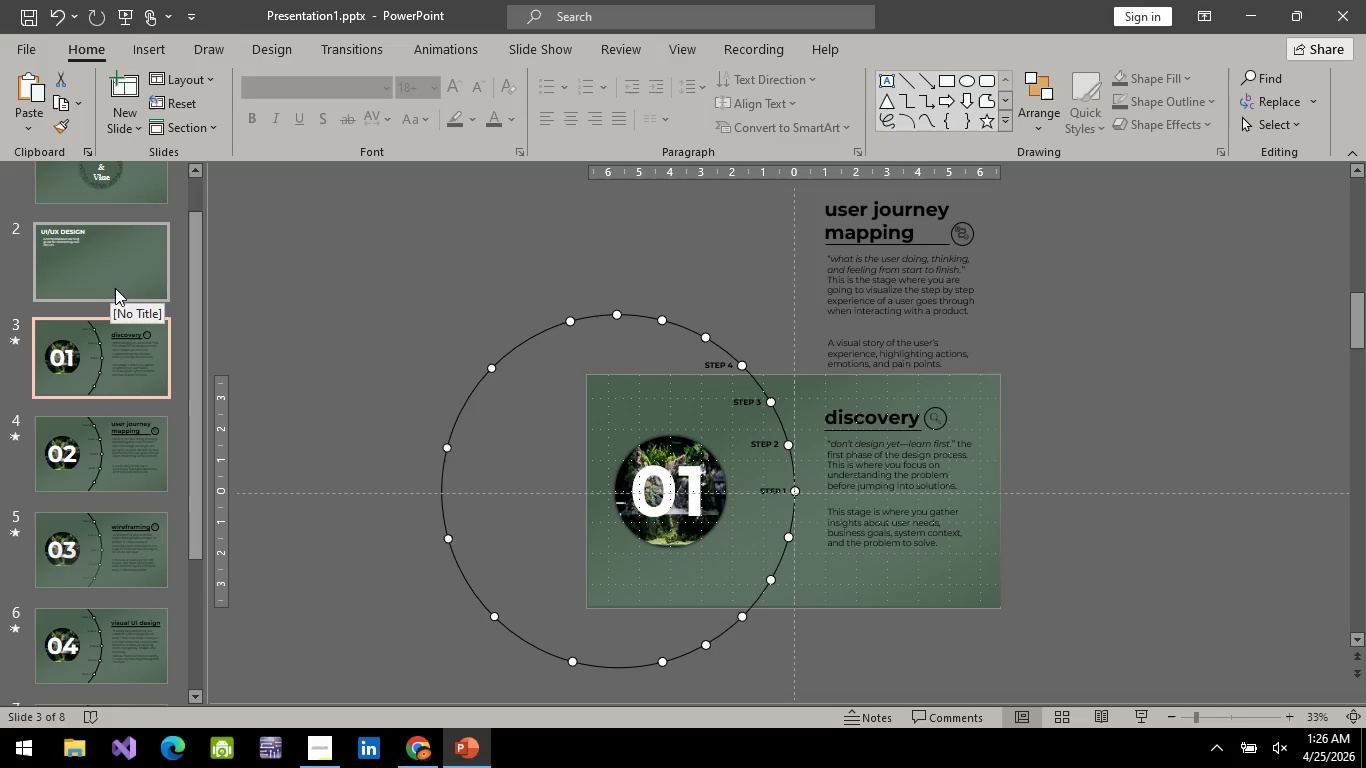 
double_click([103, 469])
 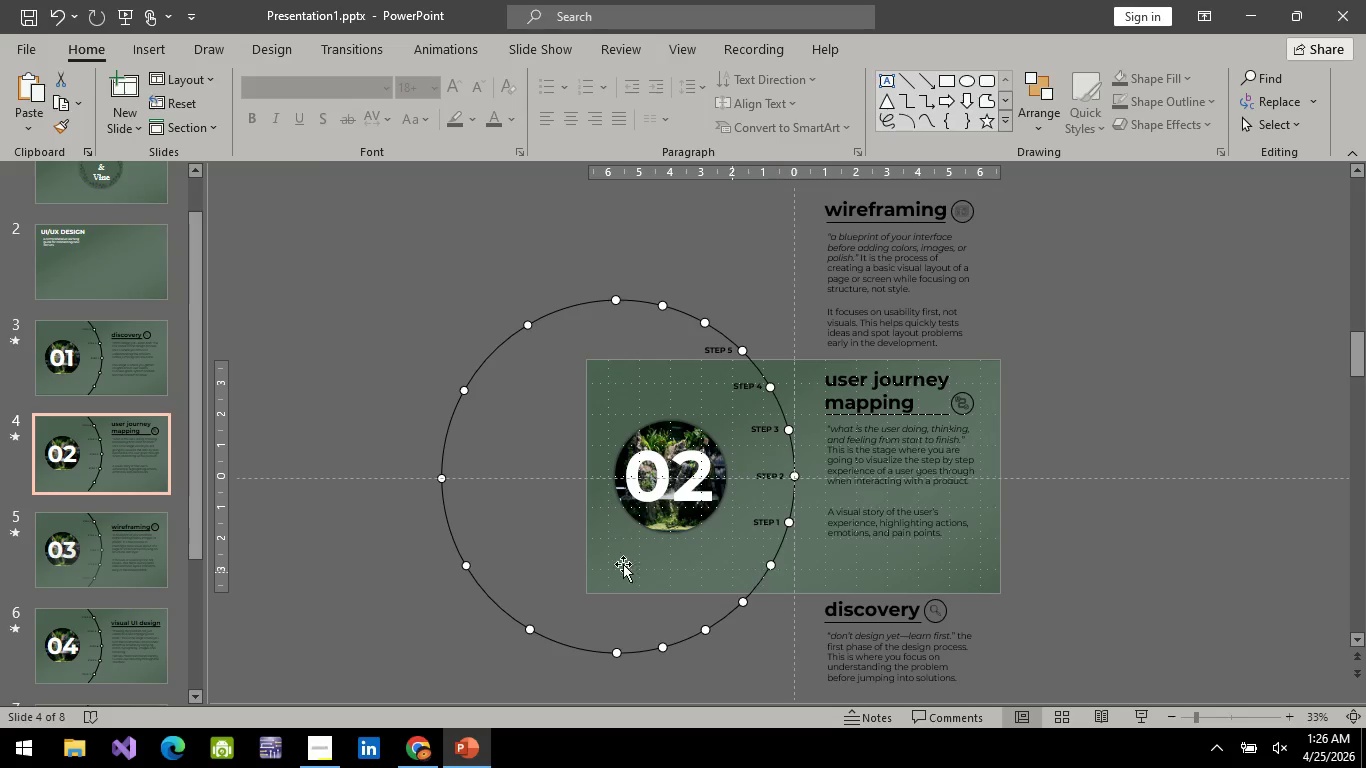 
wait(7.7)
 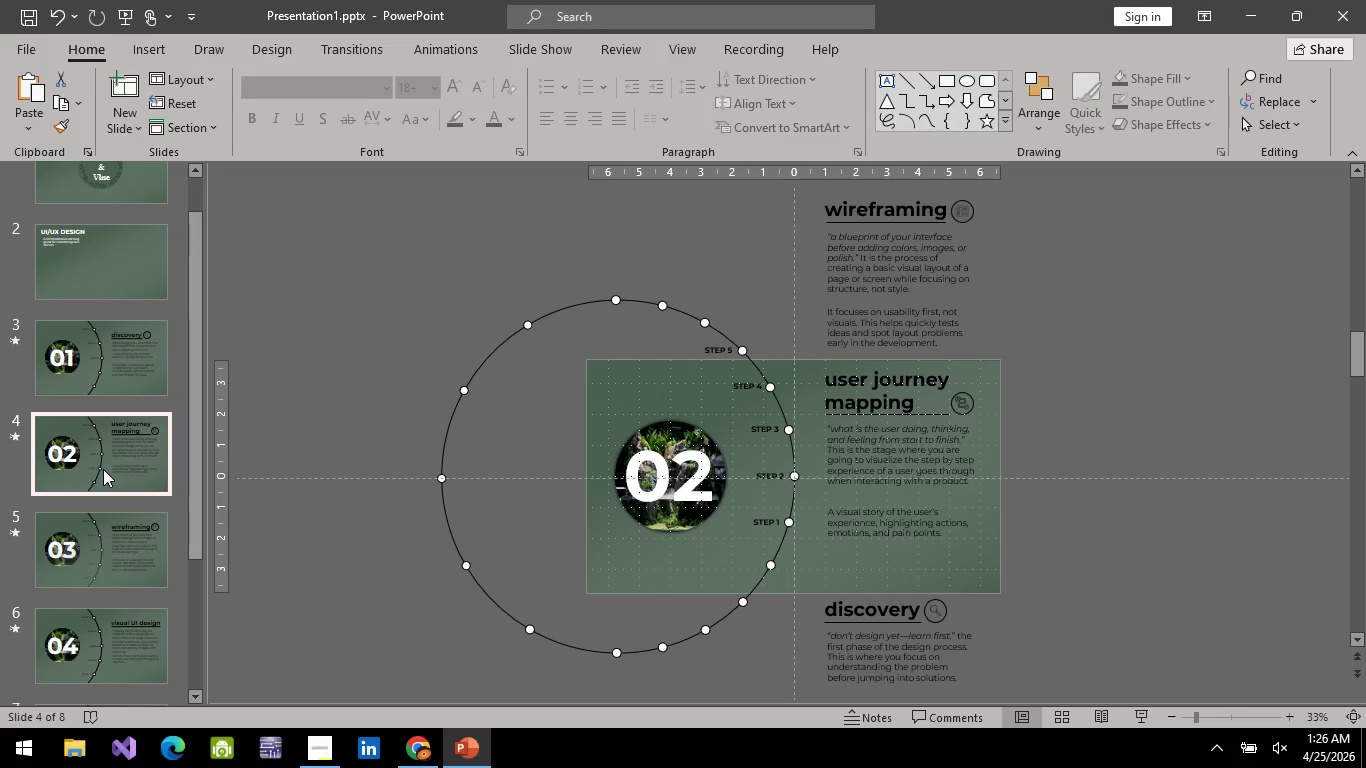 
mouse_move([121, 489])
 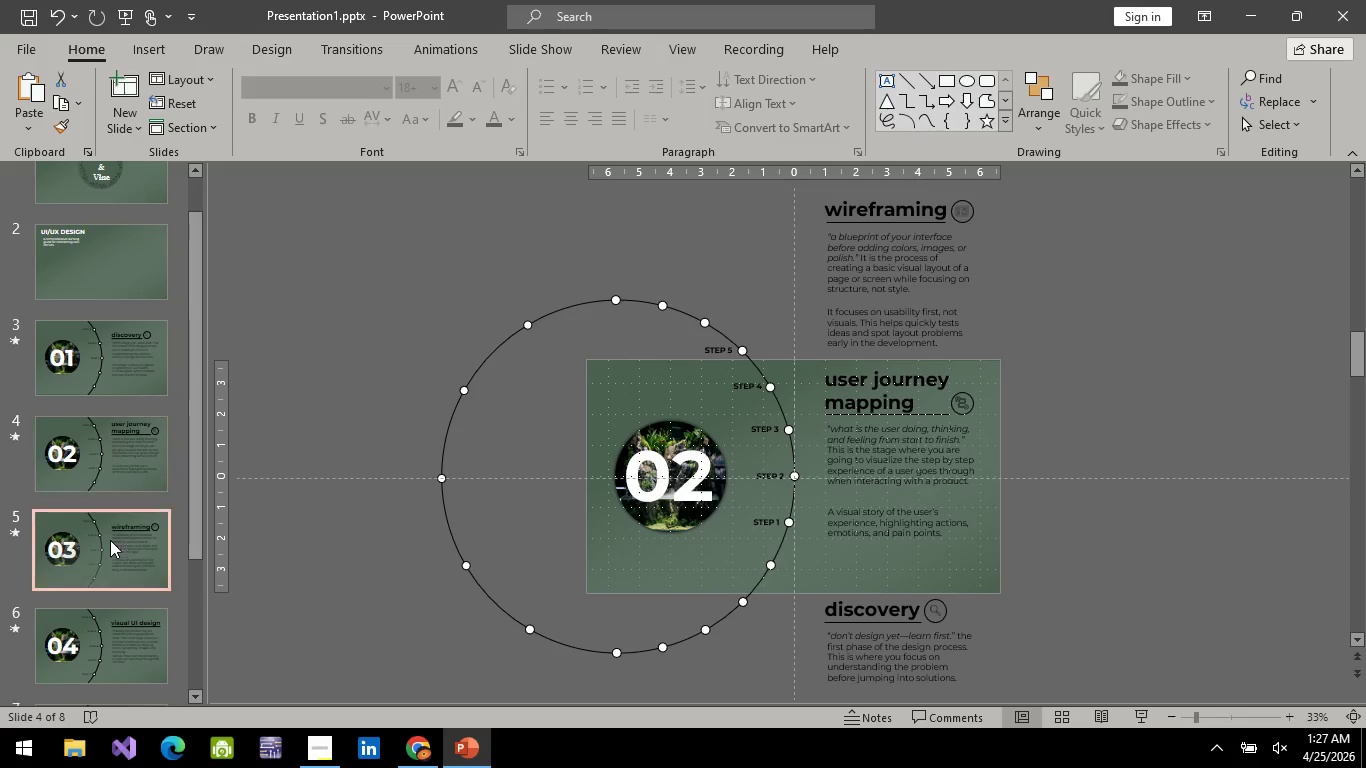 
double_click([110, 540])
 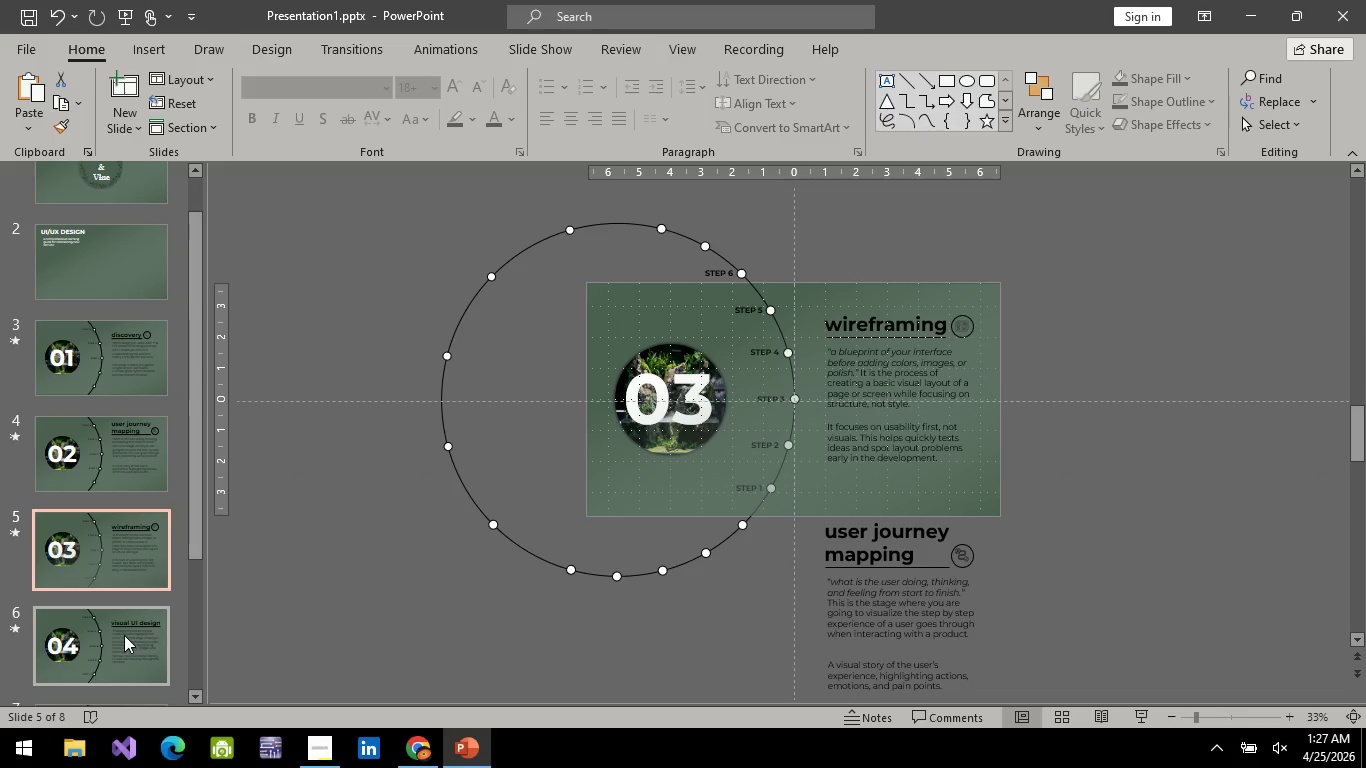 
triple_click([125, 635])
 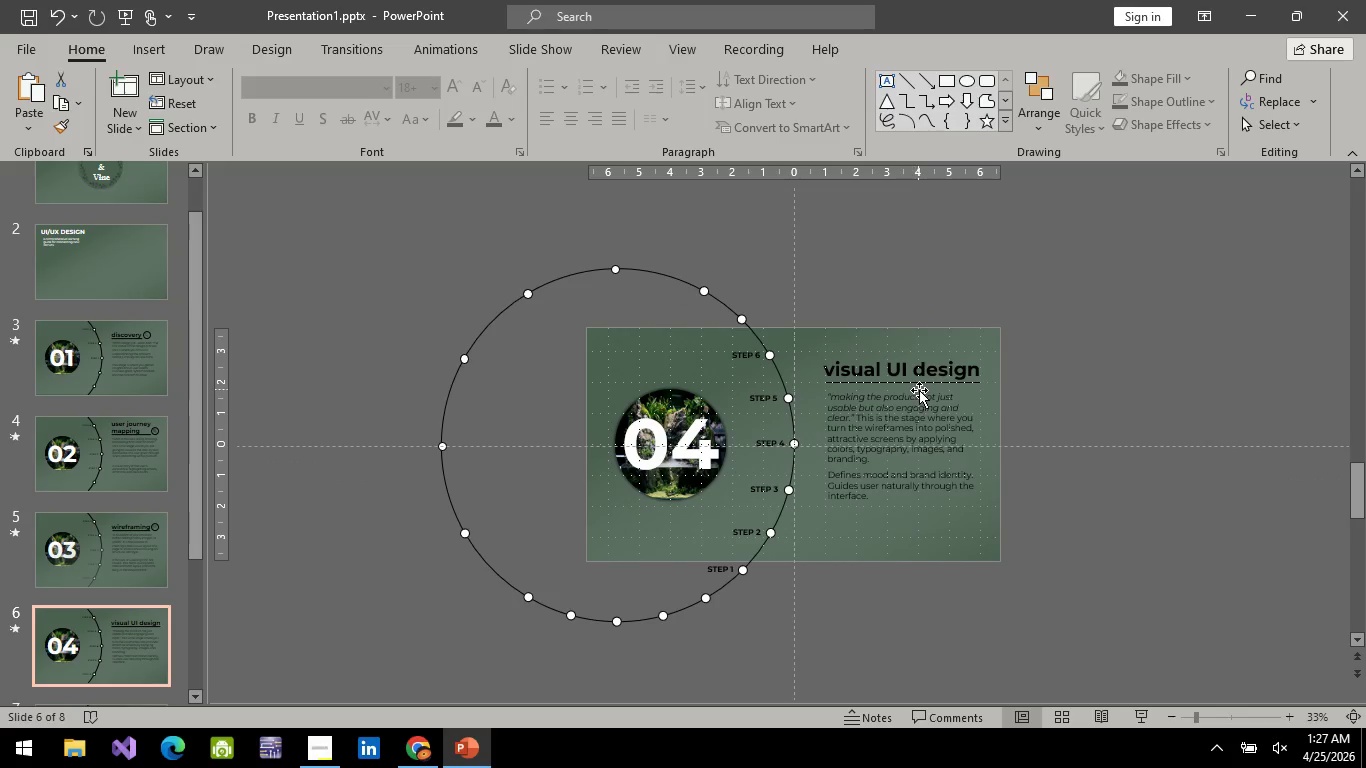 
left_click([928, 375])
 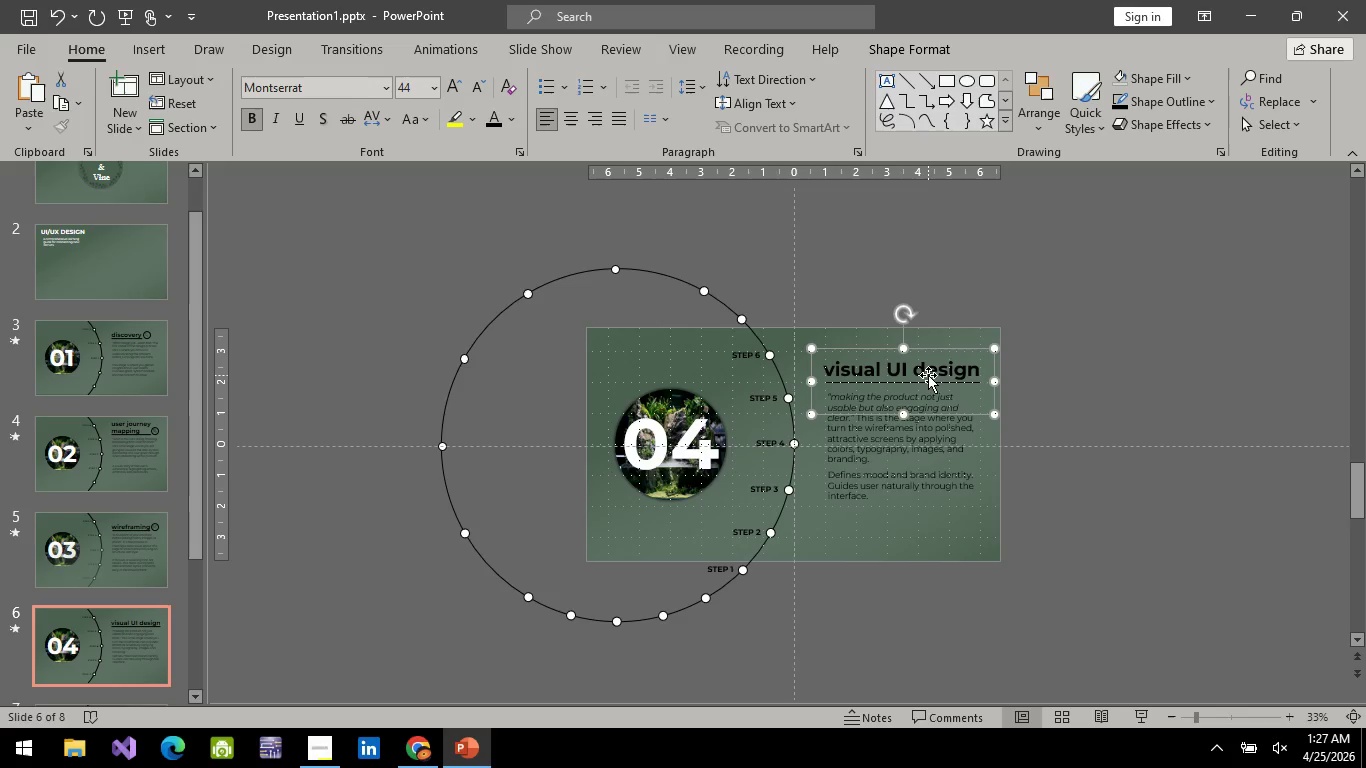 
hold_key(key=ControlLeft, duration=0.58)
scroll: coordinate [1064, 363], scroll_direction: up, amount: 4.0
 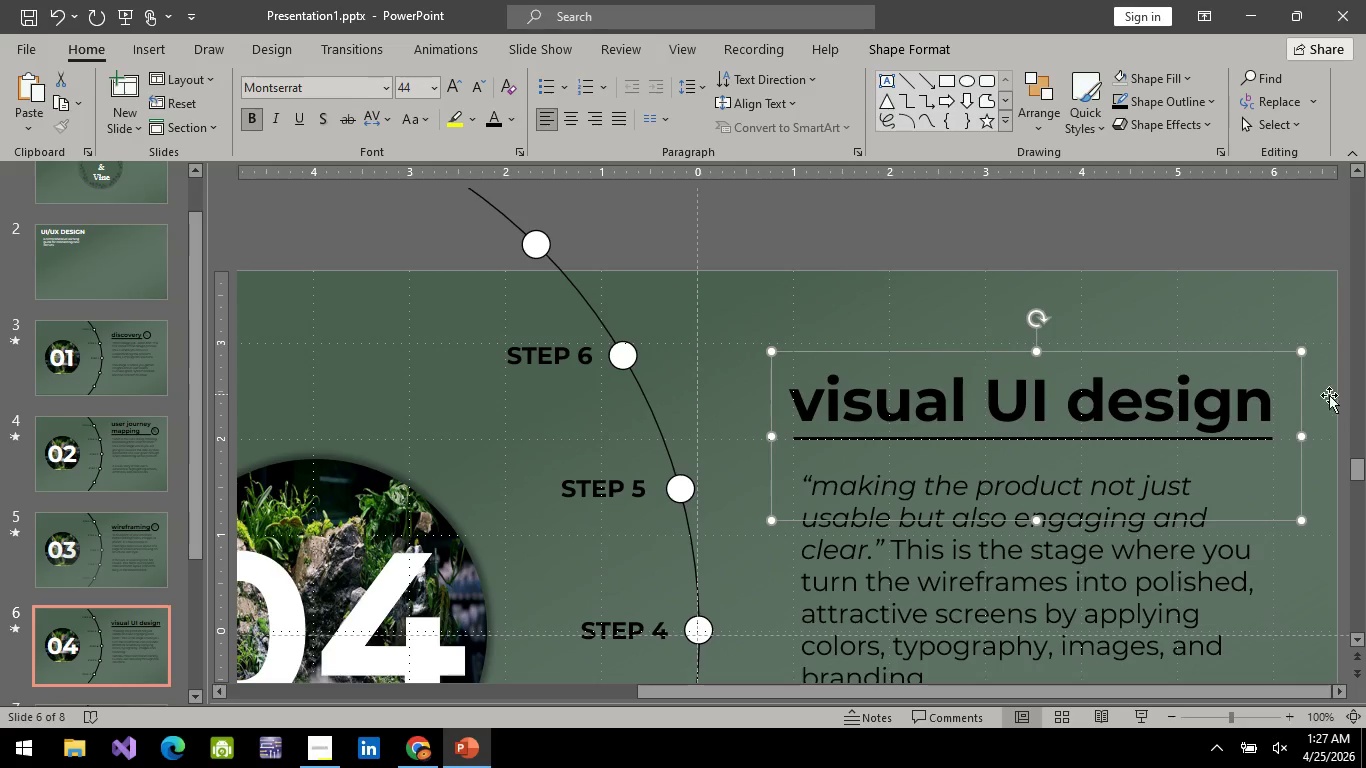 
left_click([1315, 410])
 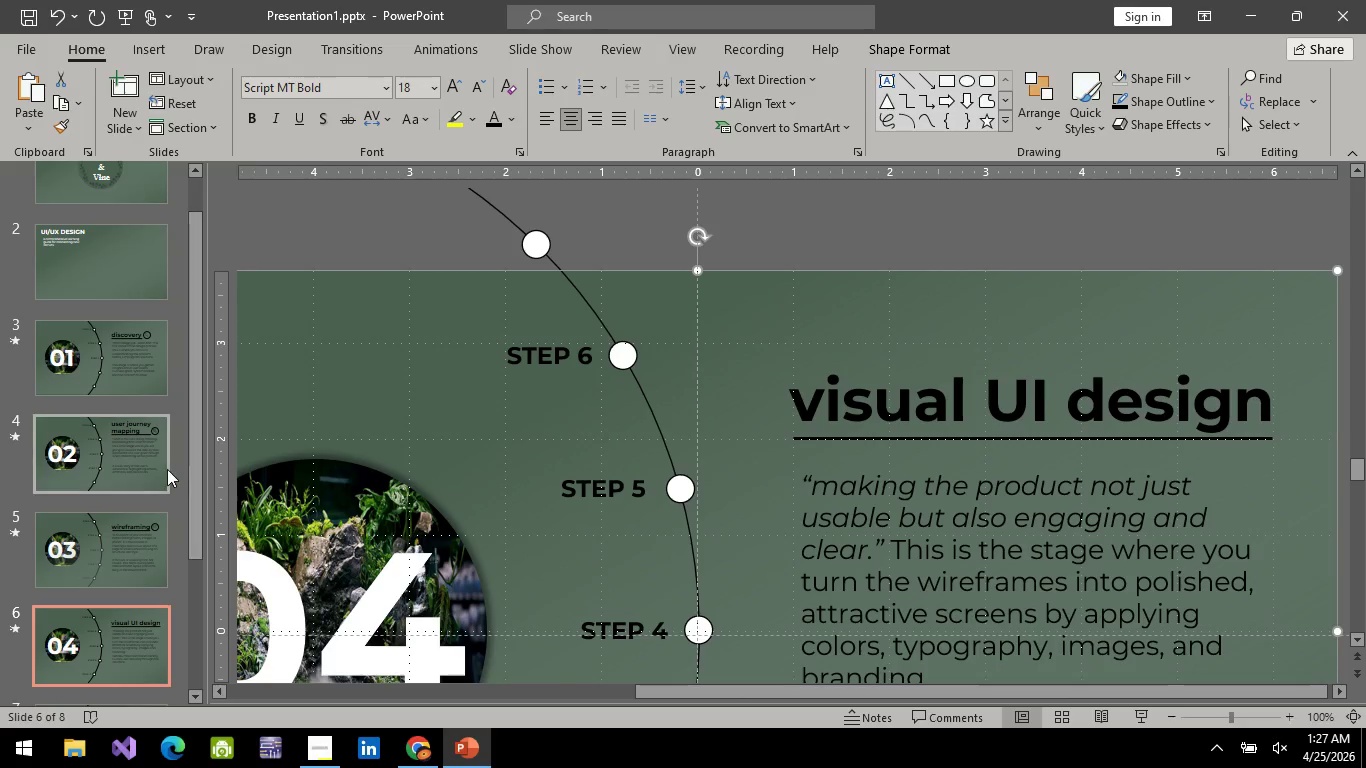 
left_click([148, 529])
 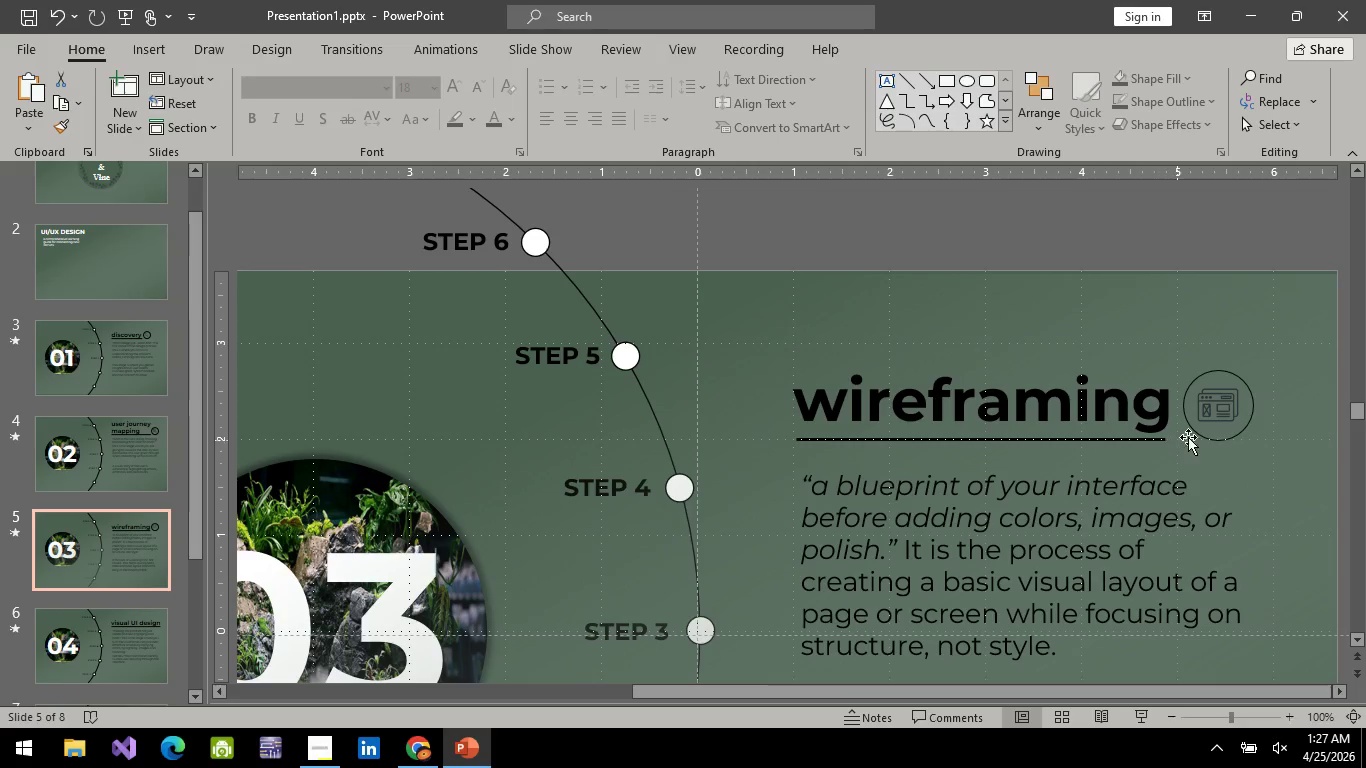 
left_click([1192, 435])
 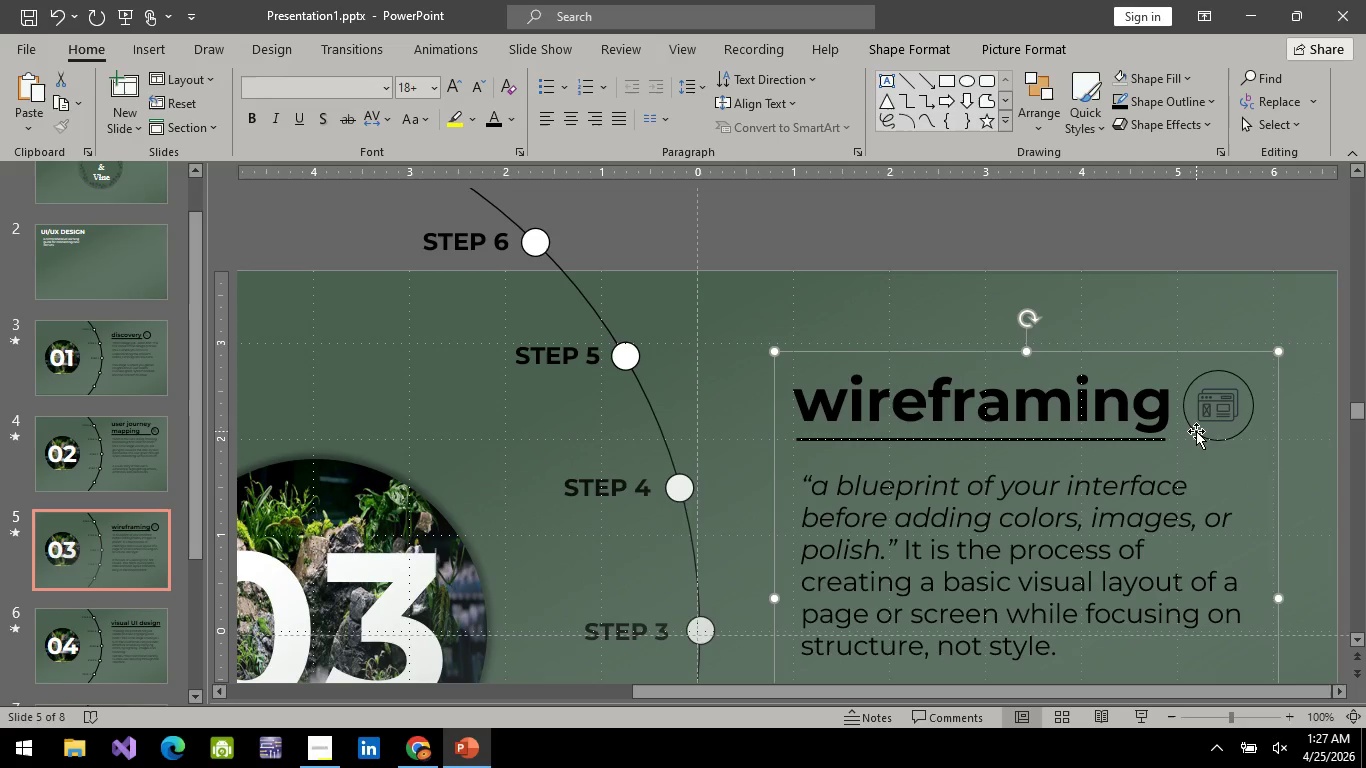 
left_click([1196, 431])
 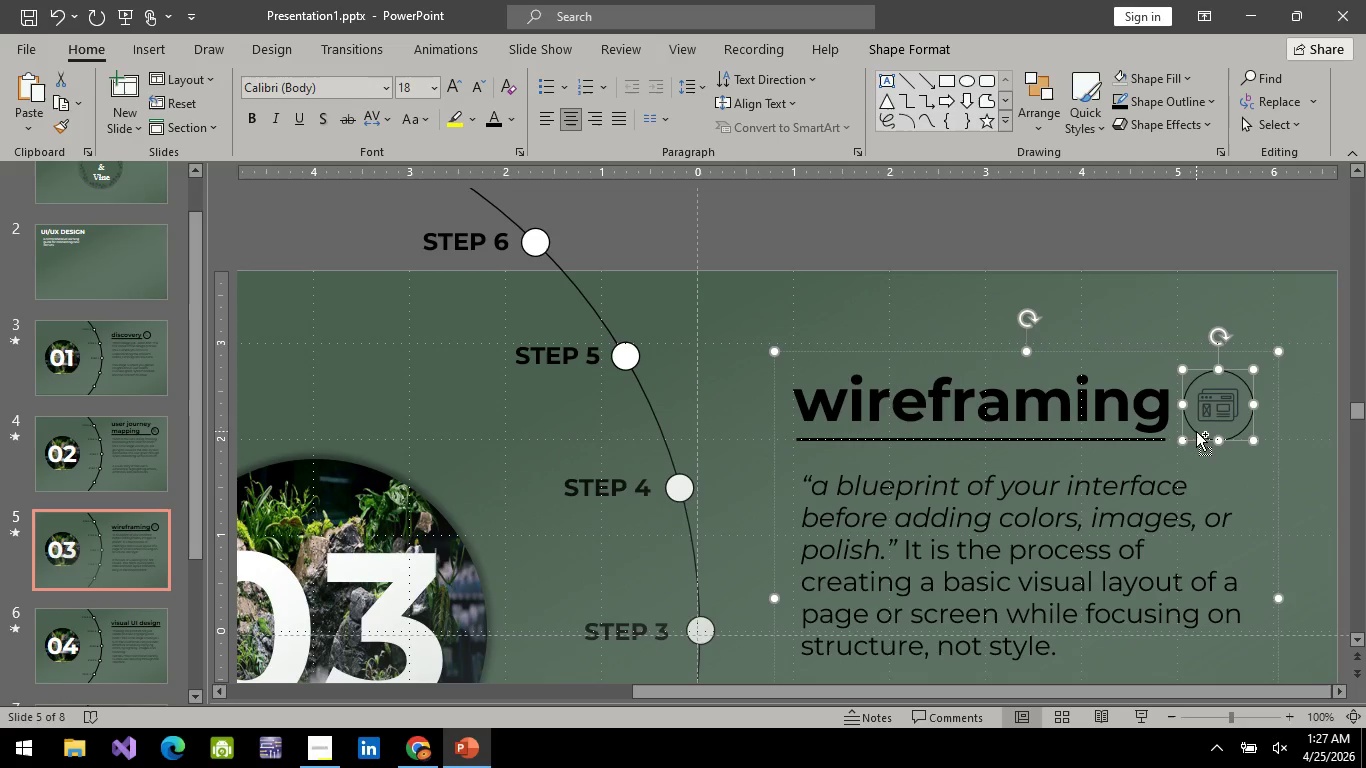 
key(Control+C)
 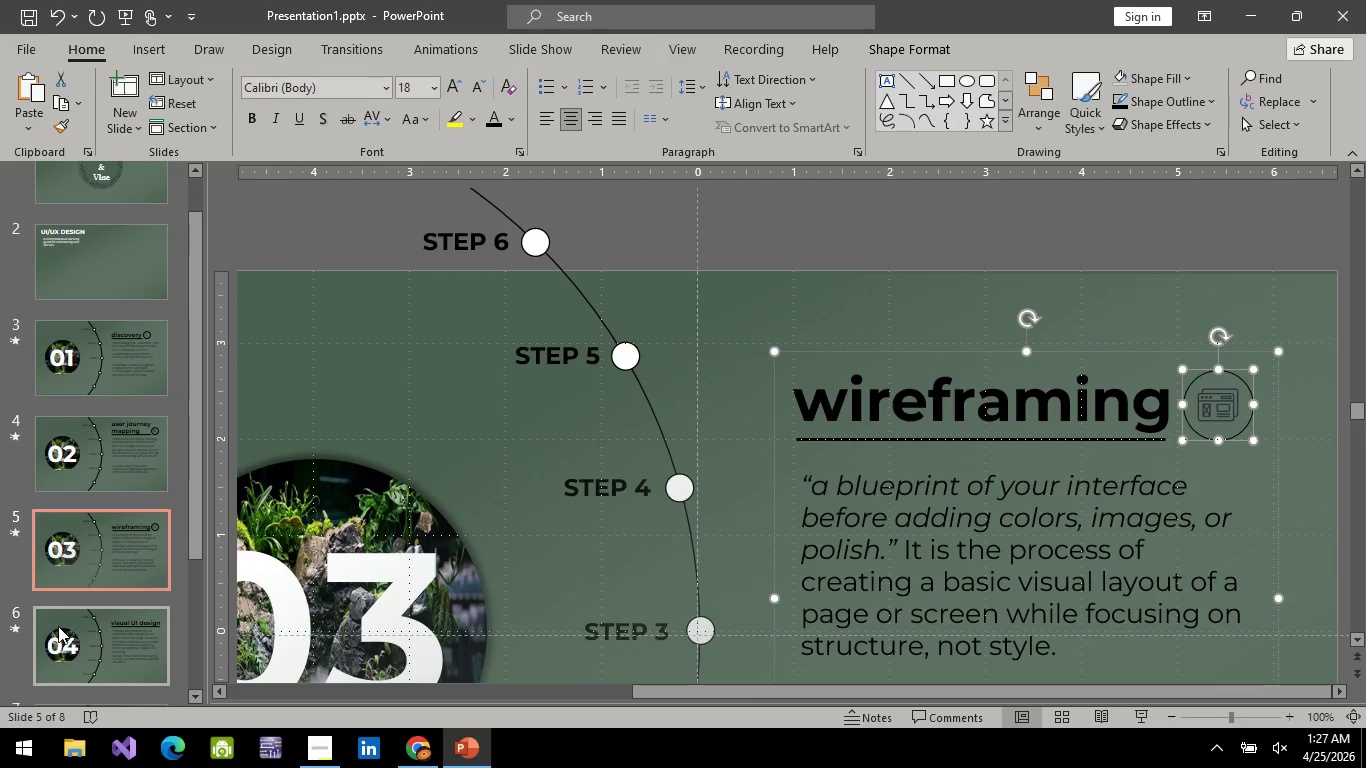 
left_click([58, 626])
 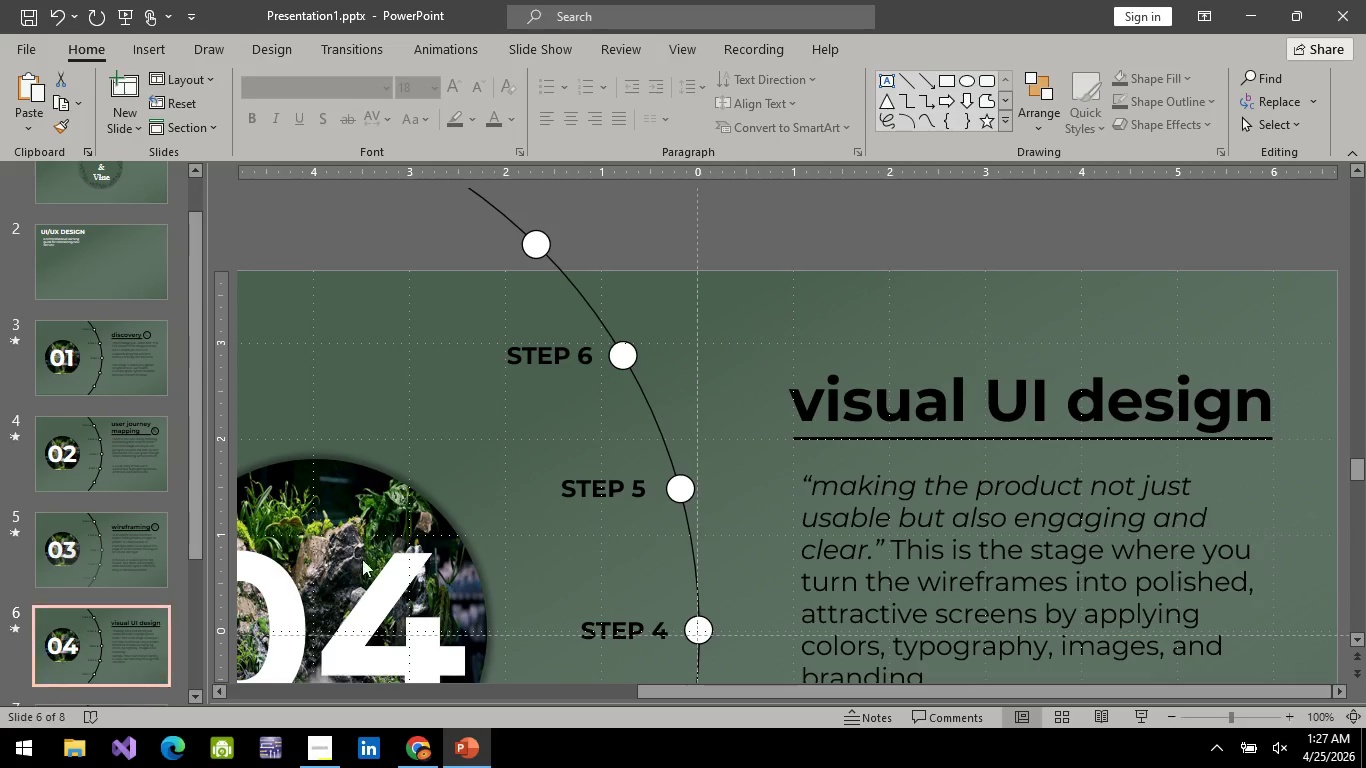 
key(Control+V)
 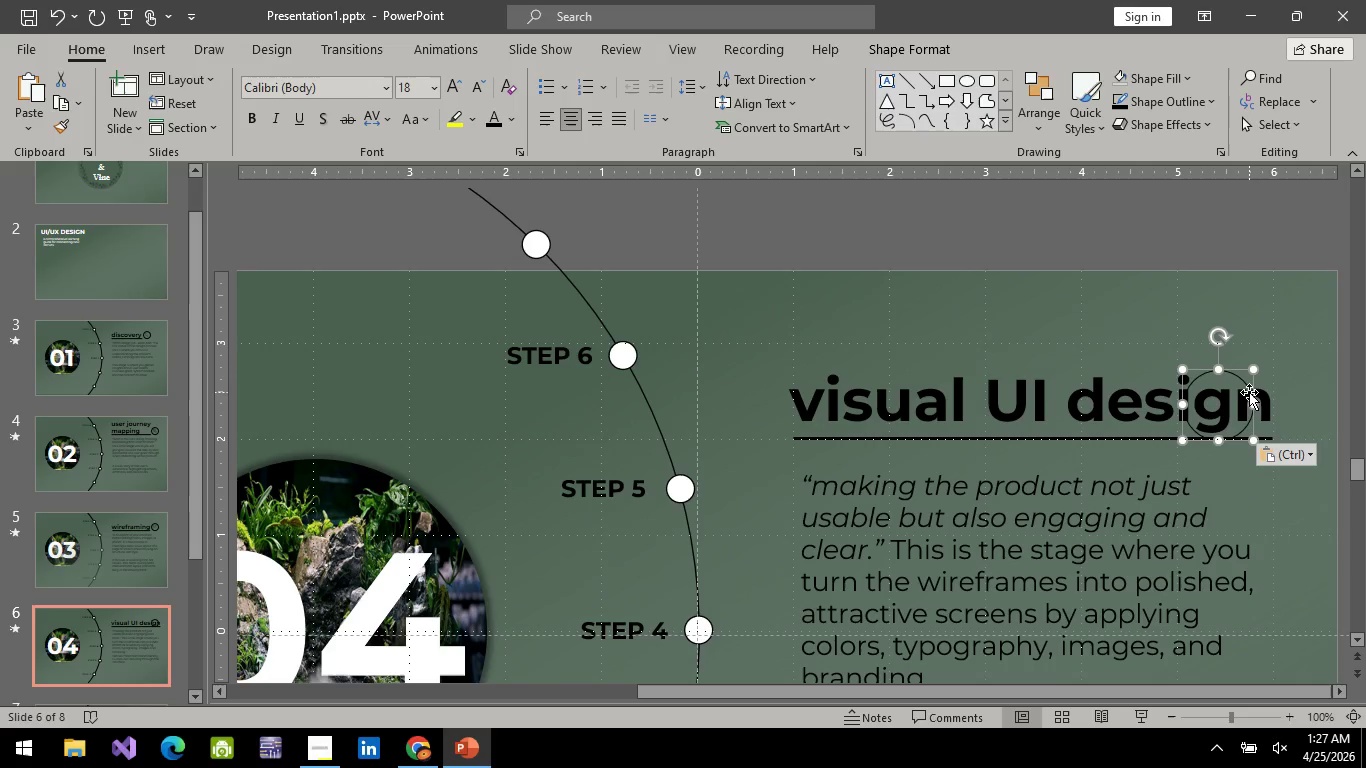 
left_click_drag(start_coordinate=[1249, 392], to_coordinate=[965, 324])
 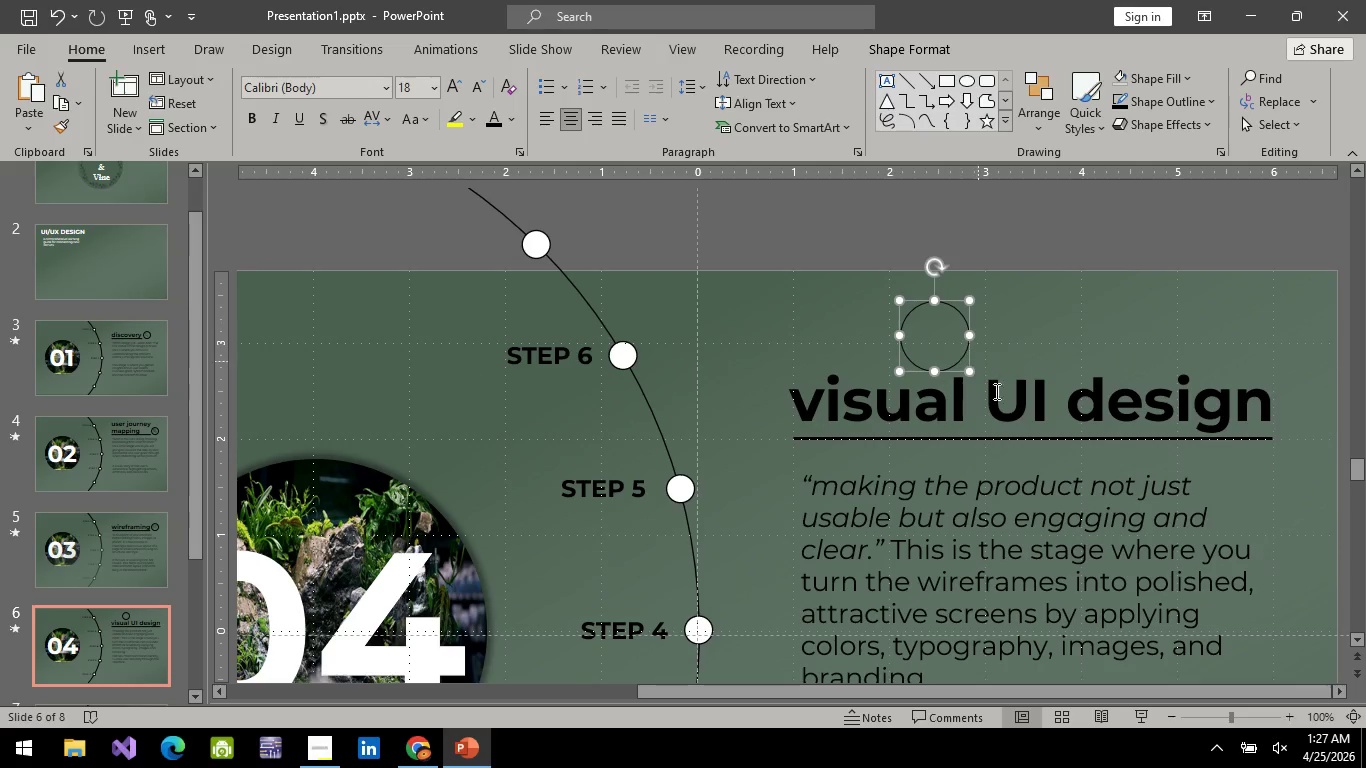 
left_click([1010, 414])
 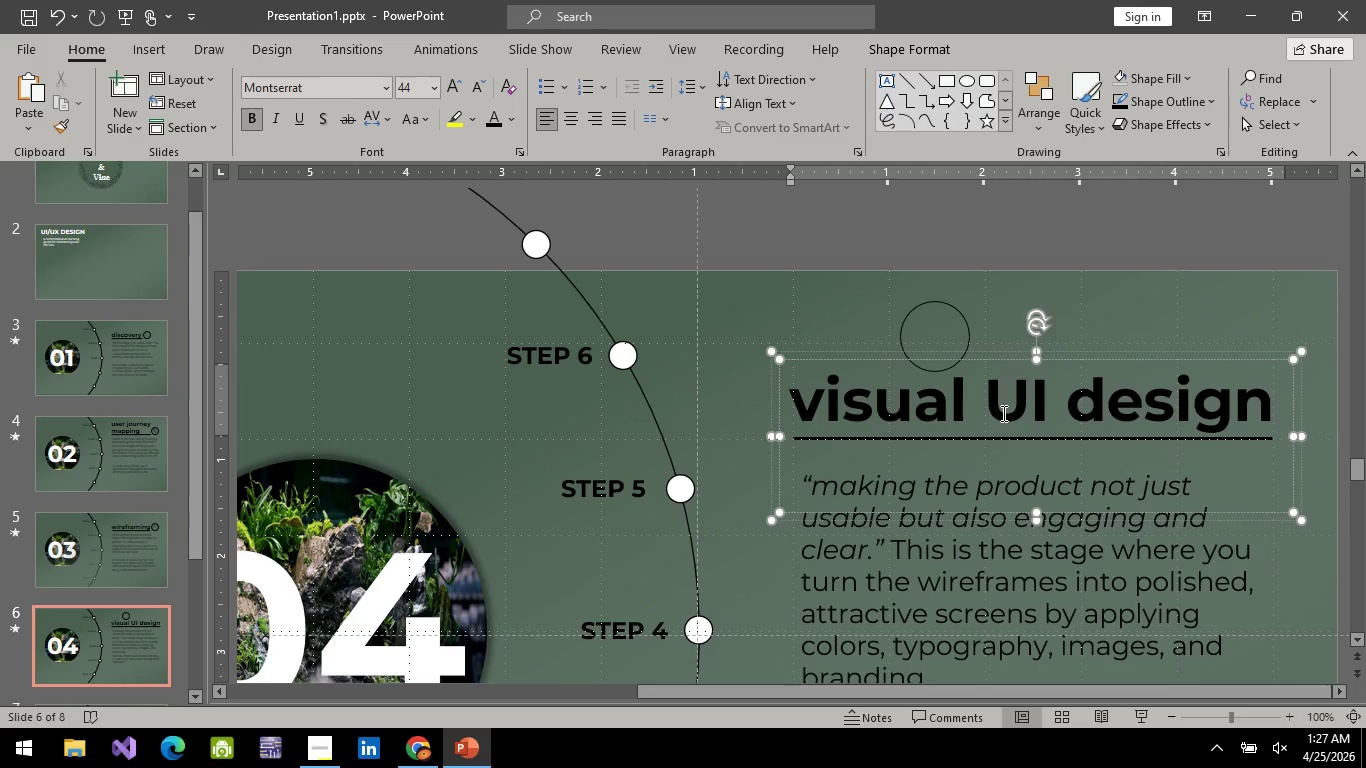 
left_click([1063, 400])
 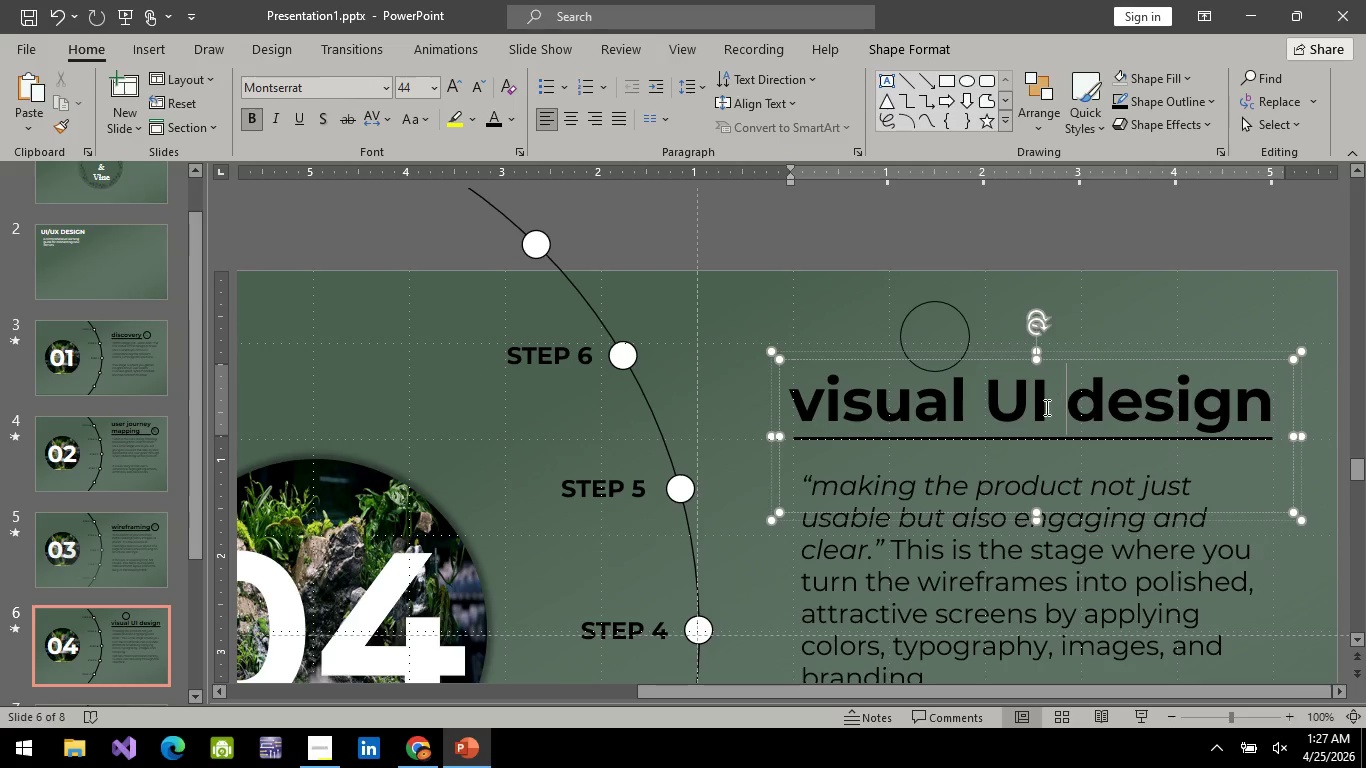 
key(Enter)
 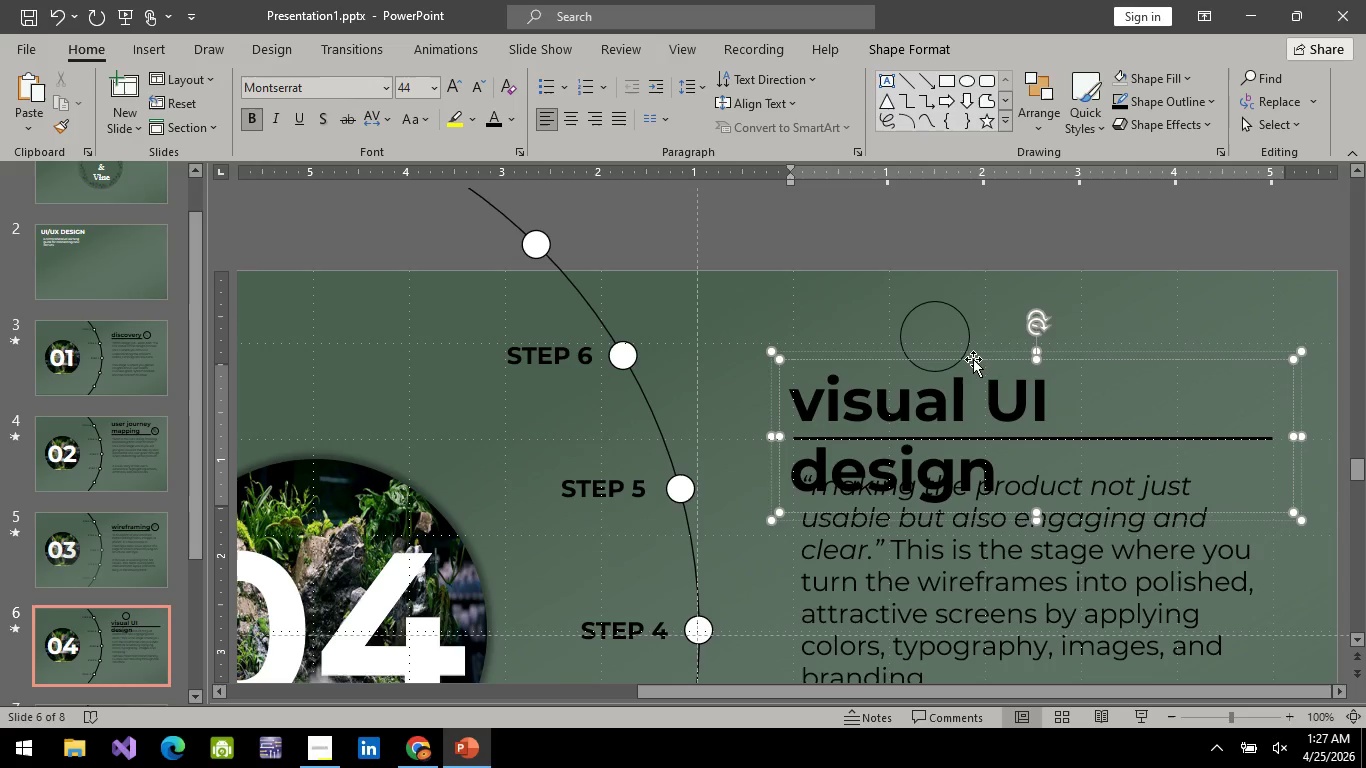 
left_click([973, 362])
 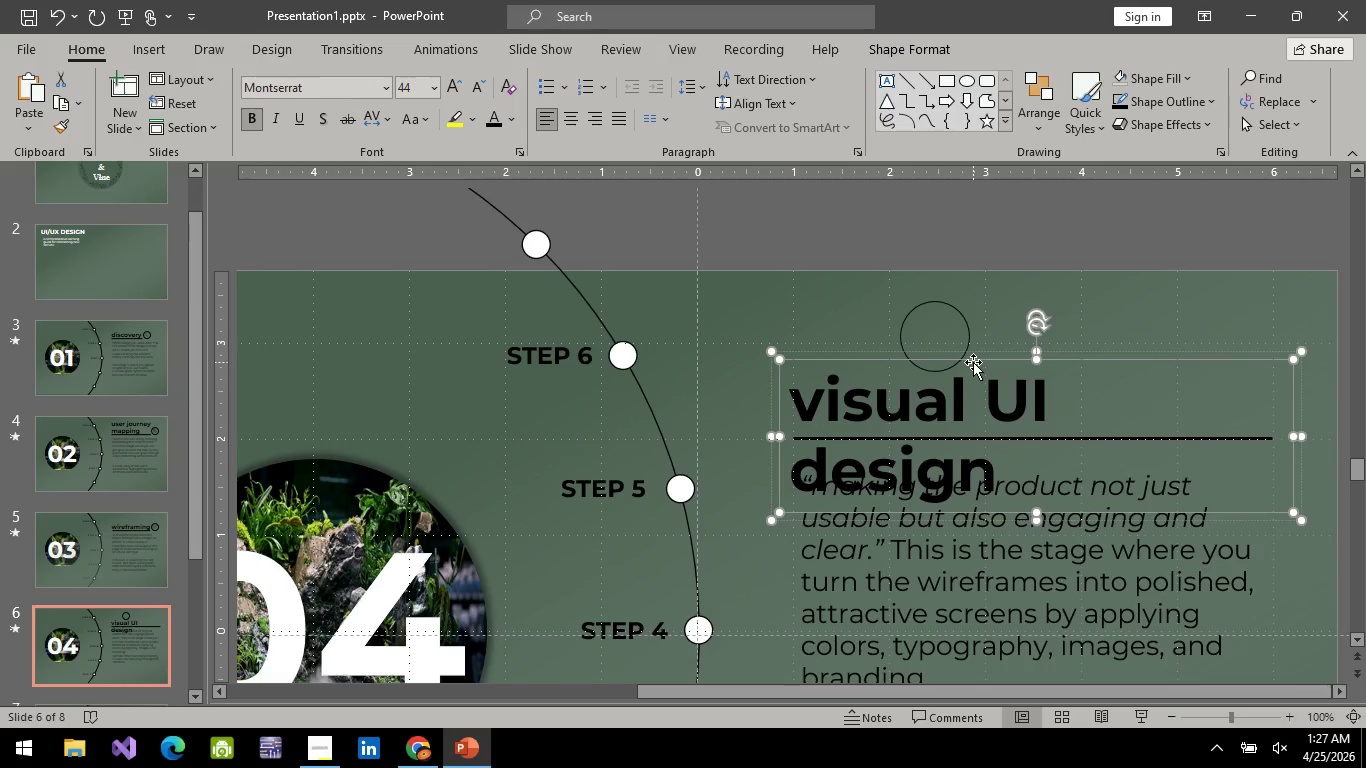 
hold_key(key=ArrowUp, duration=0.8)
 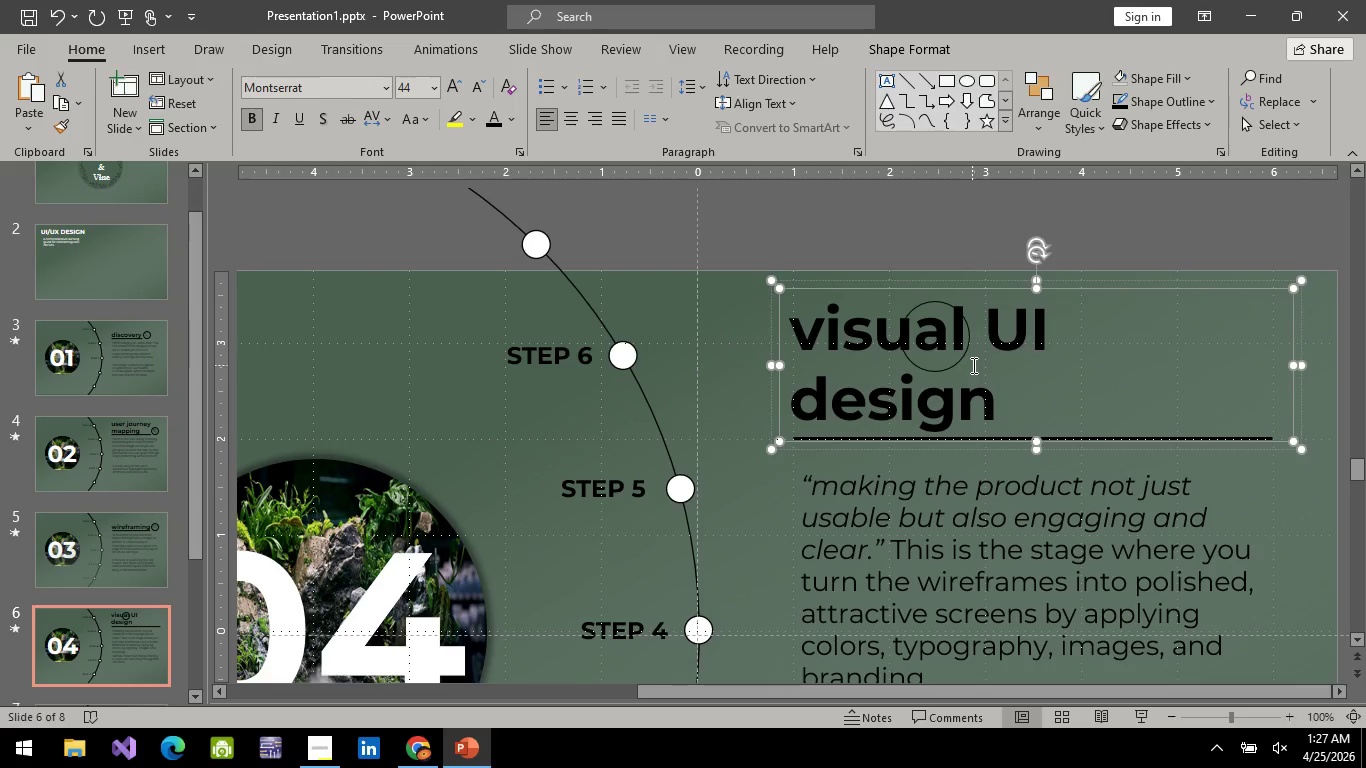 
key(ArrowDown)
 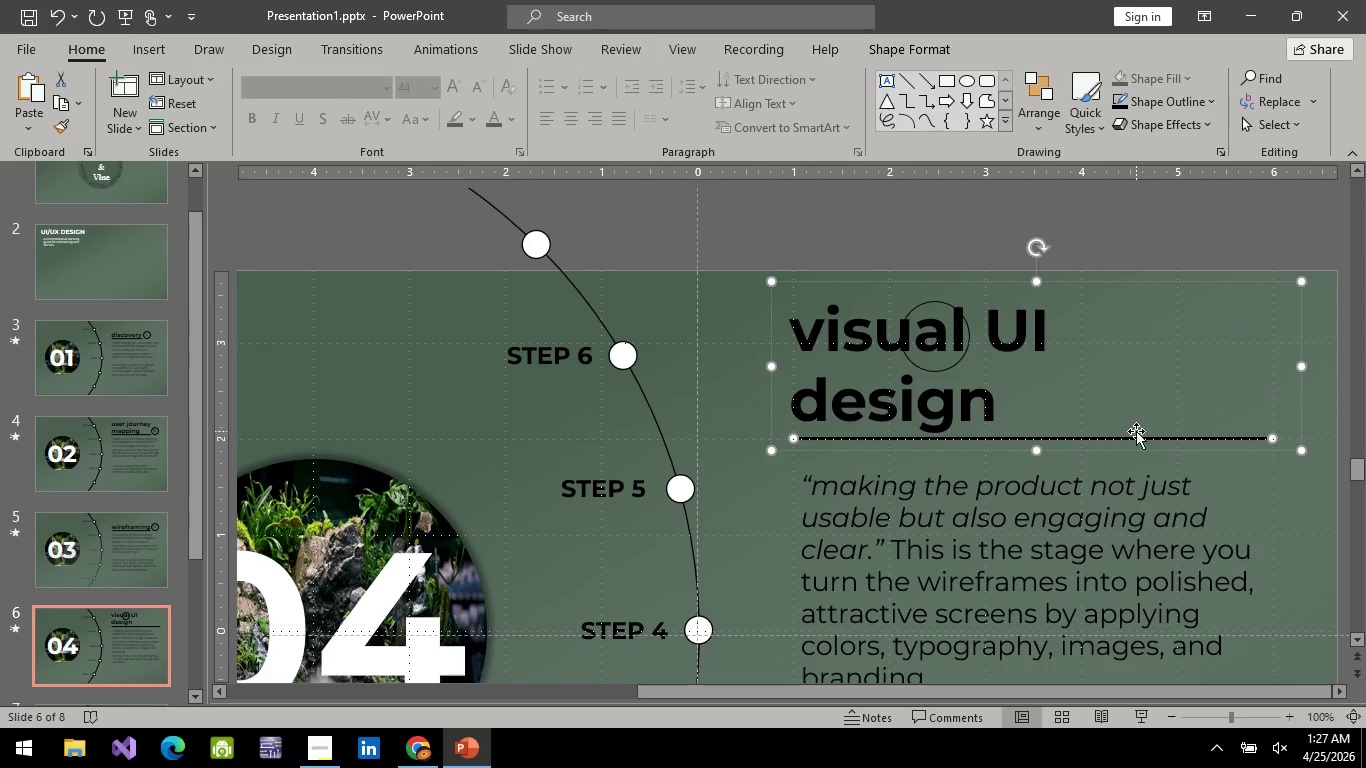 
double_click([1137, 439])
 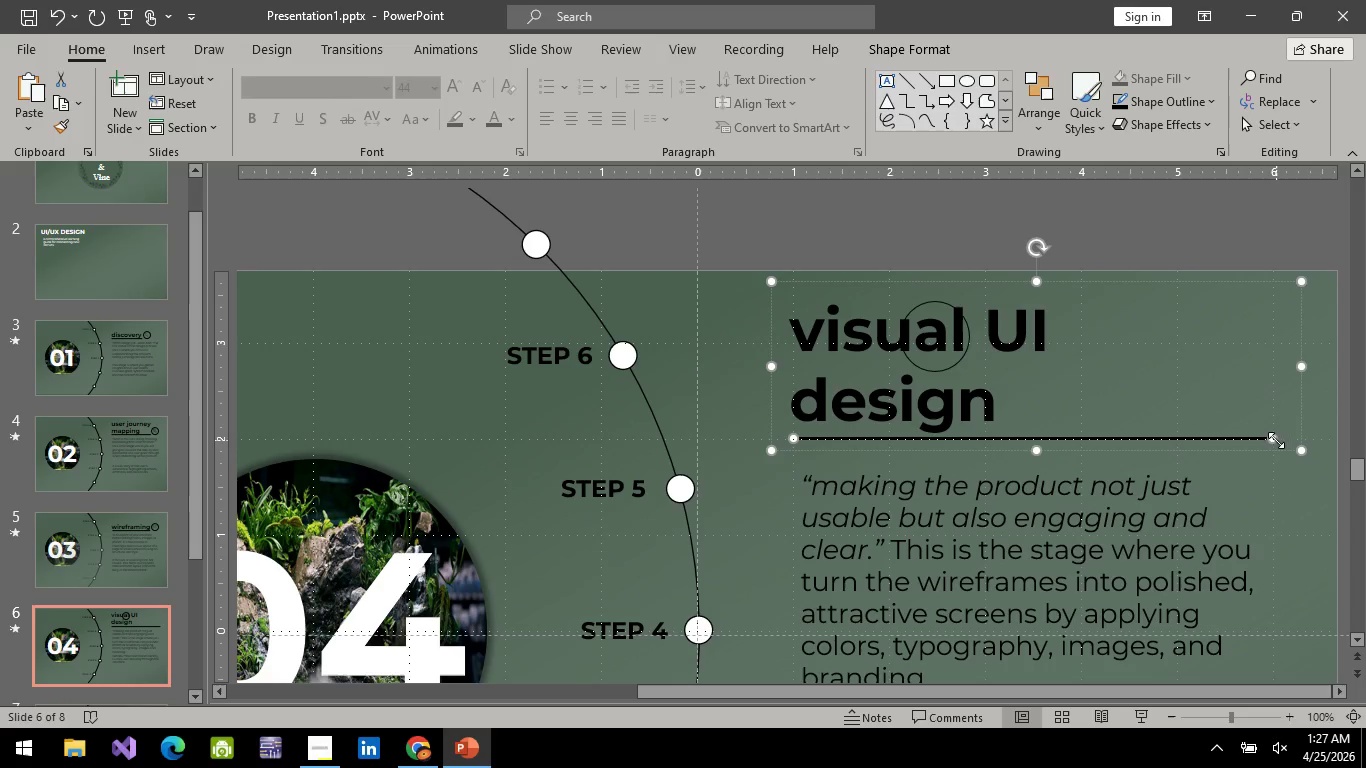 
left_click_drag(start_coordinate=[1276, 440], to_coordinate=[1055, 439])
 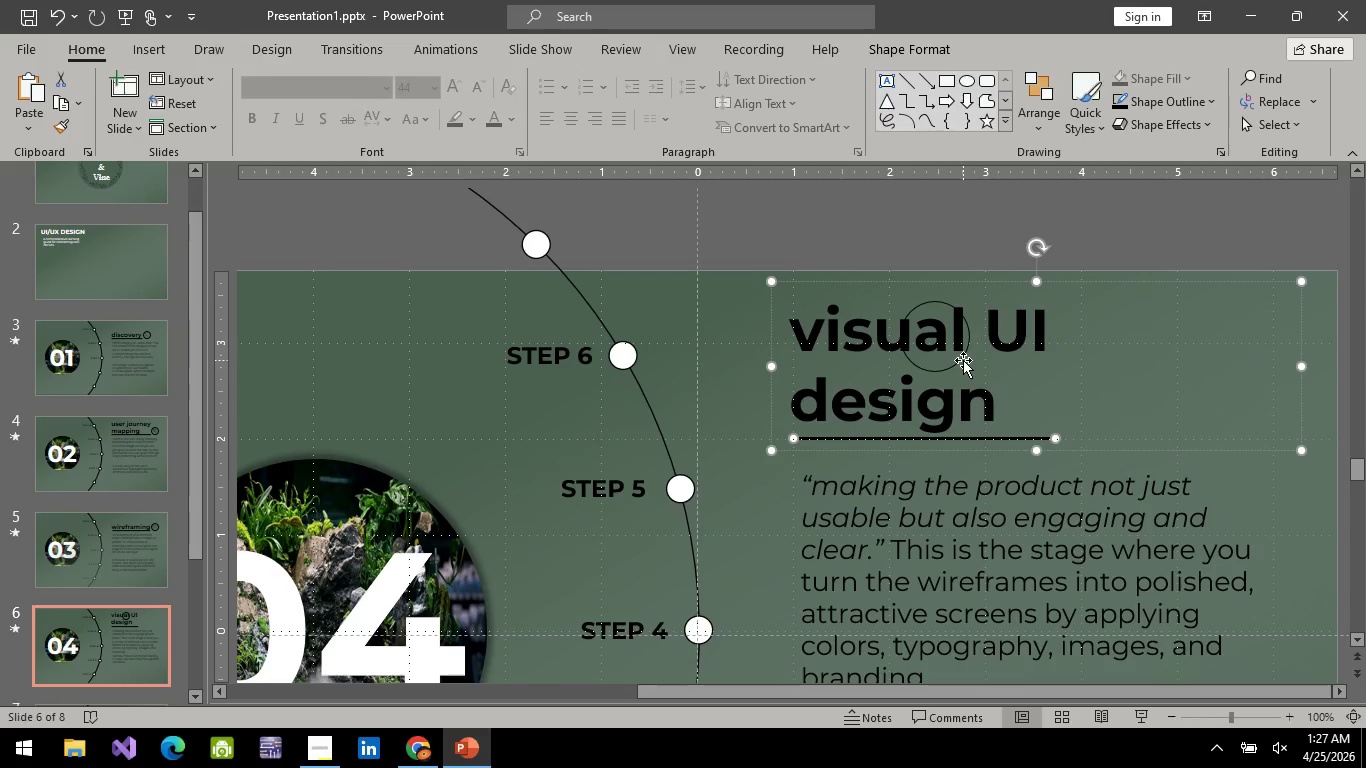 
left_click([961, 359])
 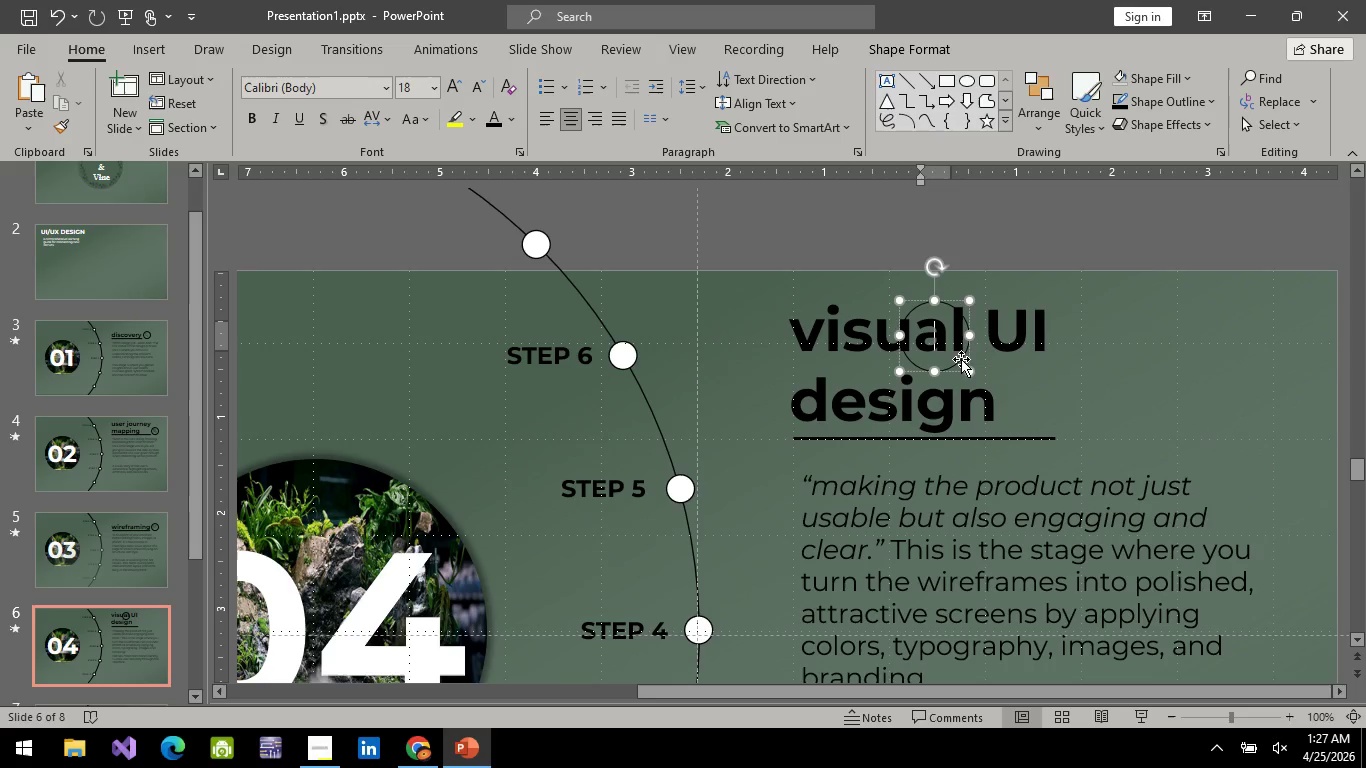 
left_click_drag(start_coordinate=[961, 359], to_coordinate=[1052, 372])
 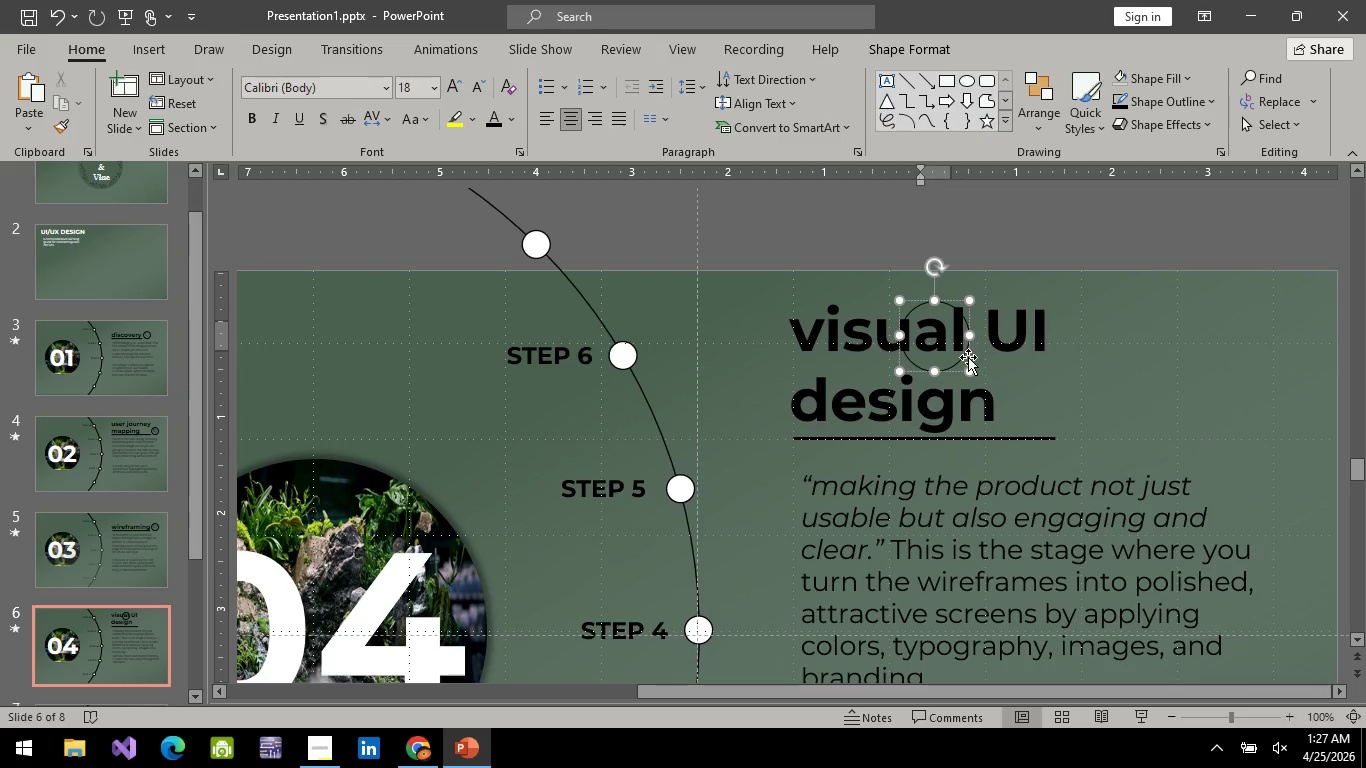 
left_click_drag(start_coordinate=[968, 357], to_coordinate=[1123, 428])
 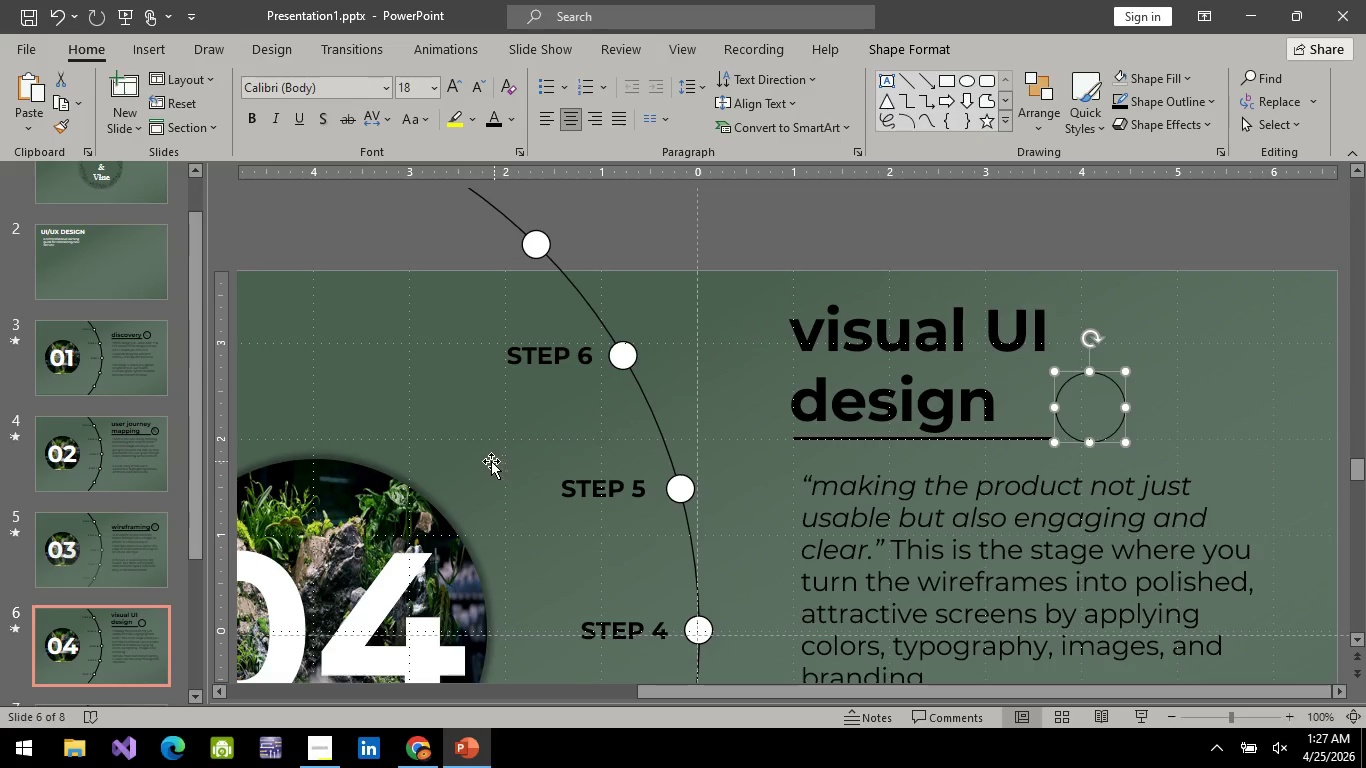 
left_click([82, 552])
 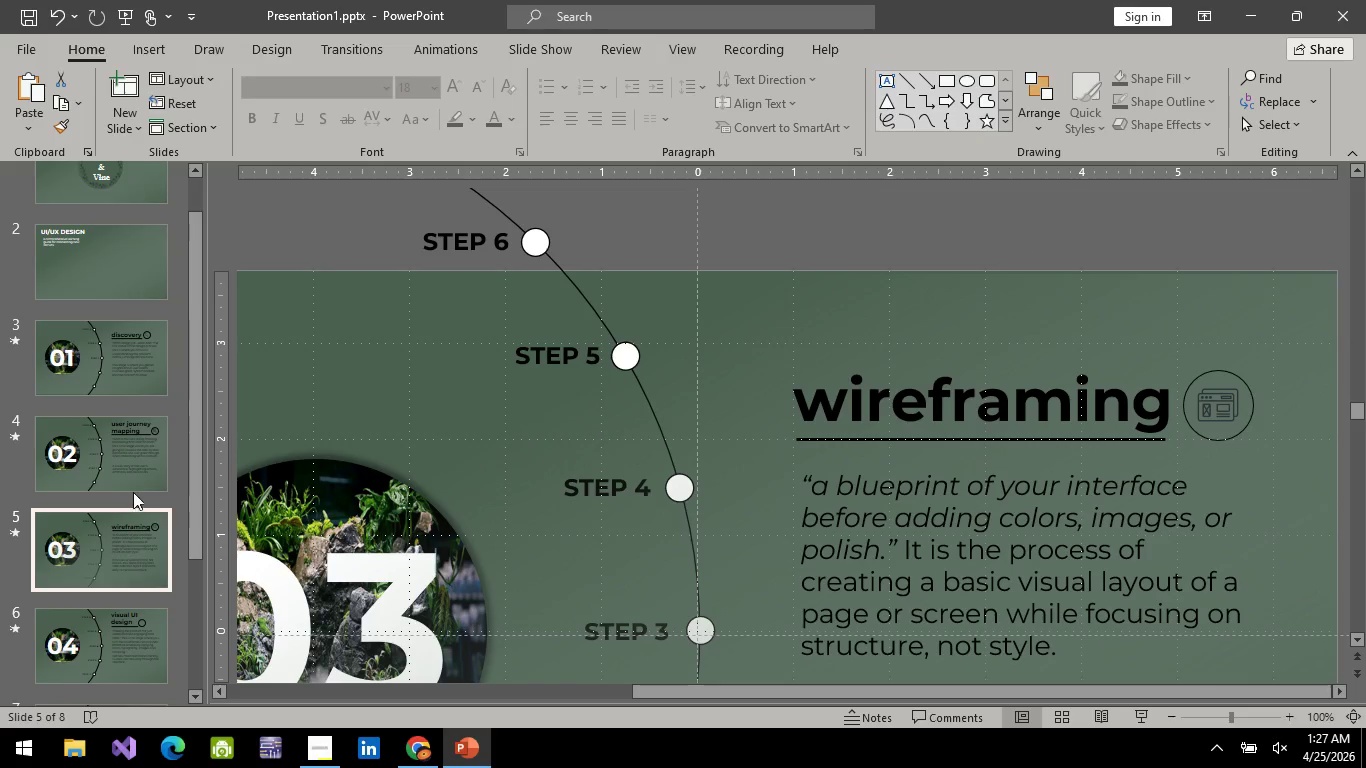 
left_click([132, 410])
 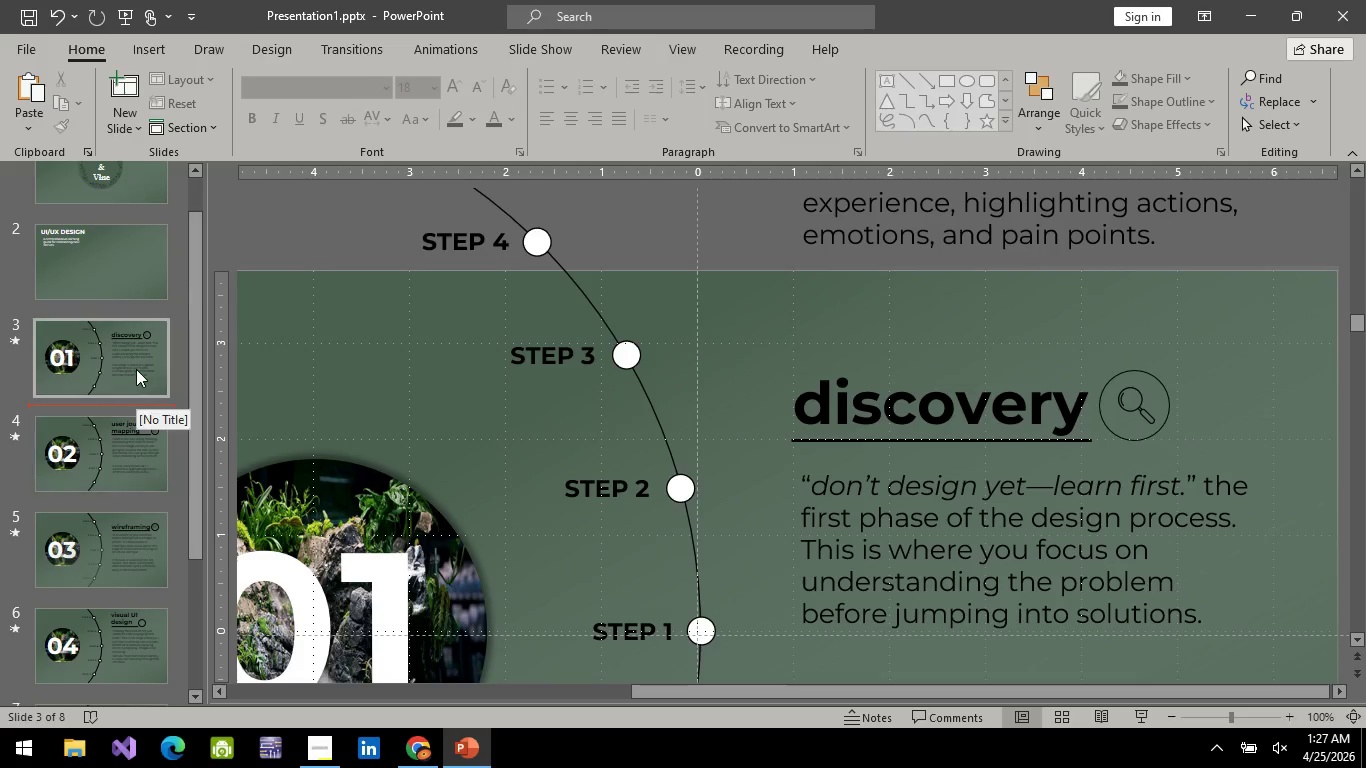 
left_click([135, 362])
 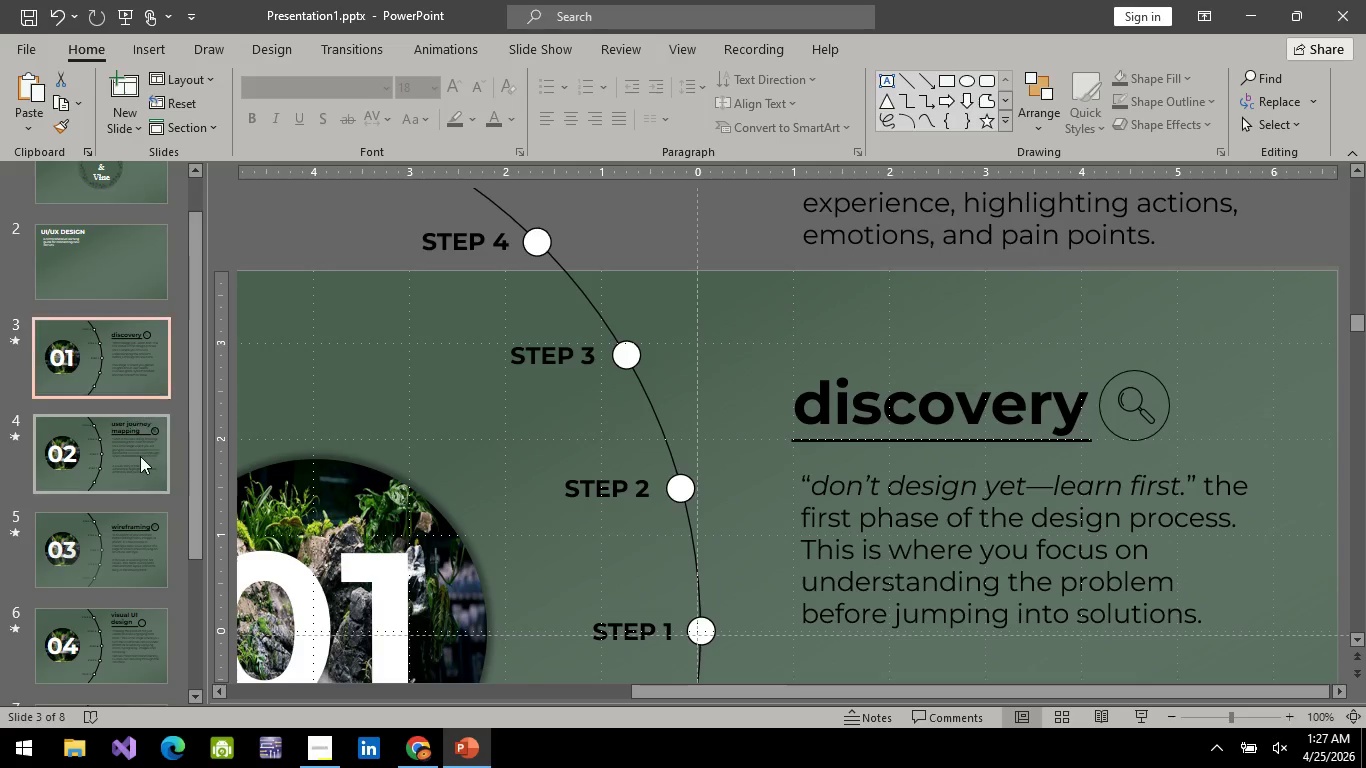 
left_click([140, 456])
 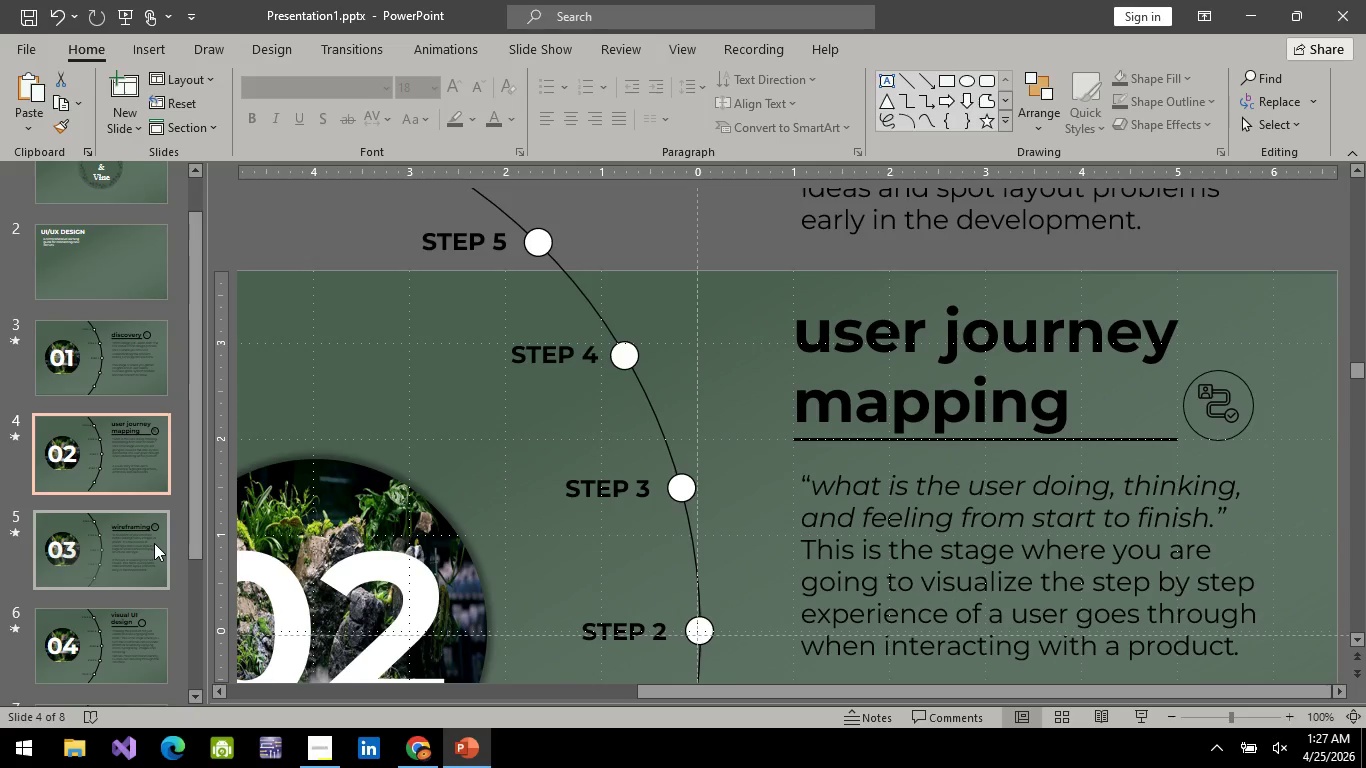 
left_click([154, 543])
 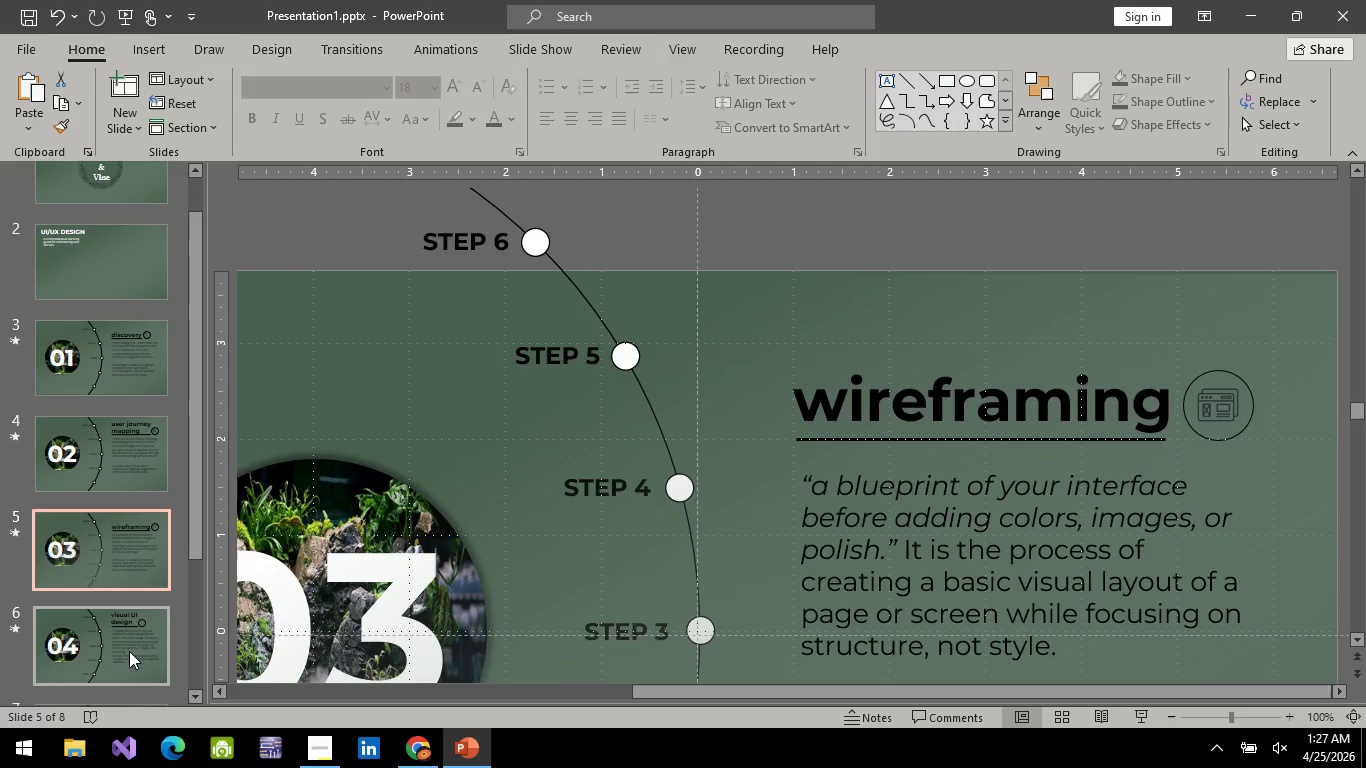 
left_click([129, 656])
 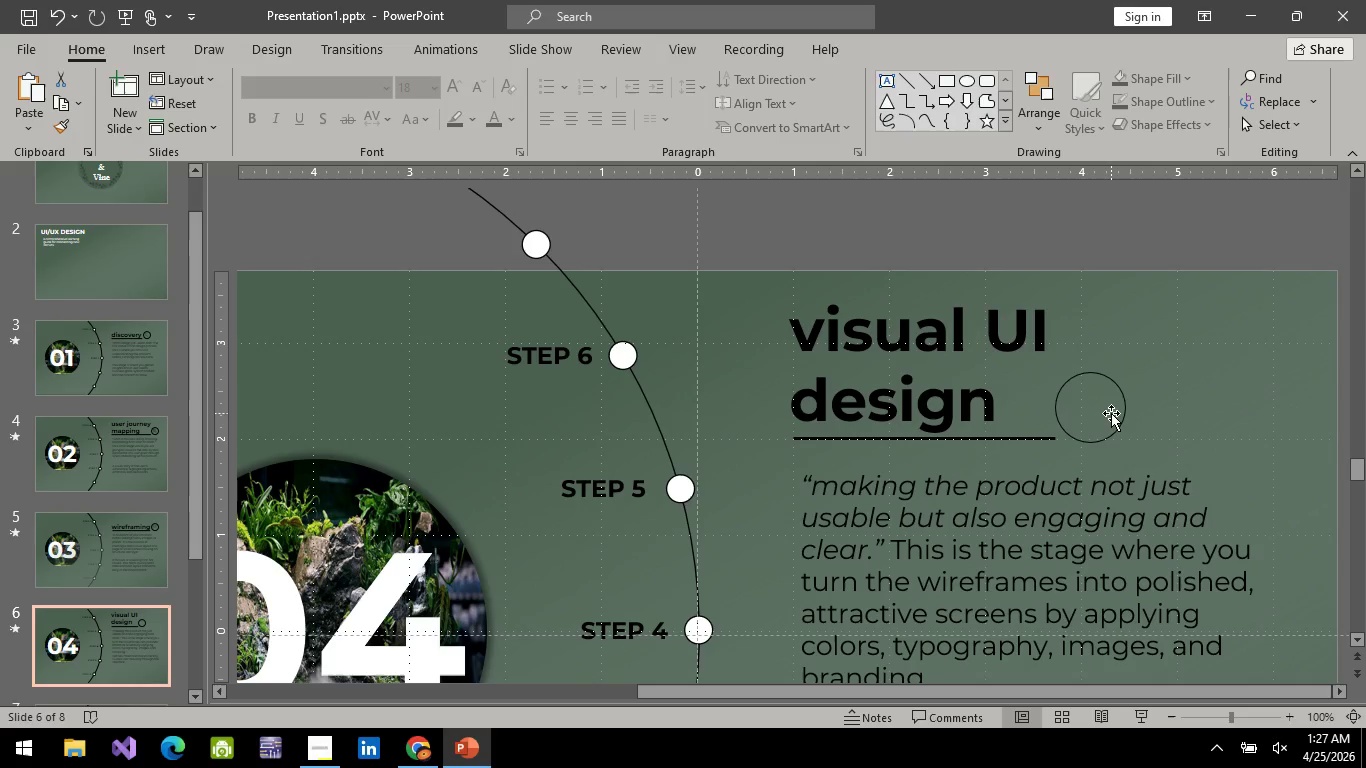 
left_click([1119, 413])
 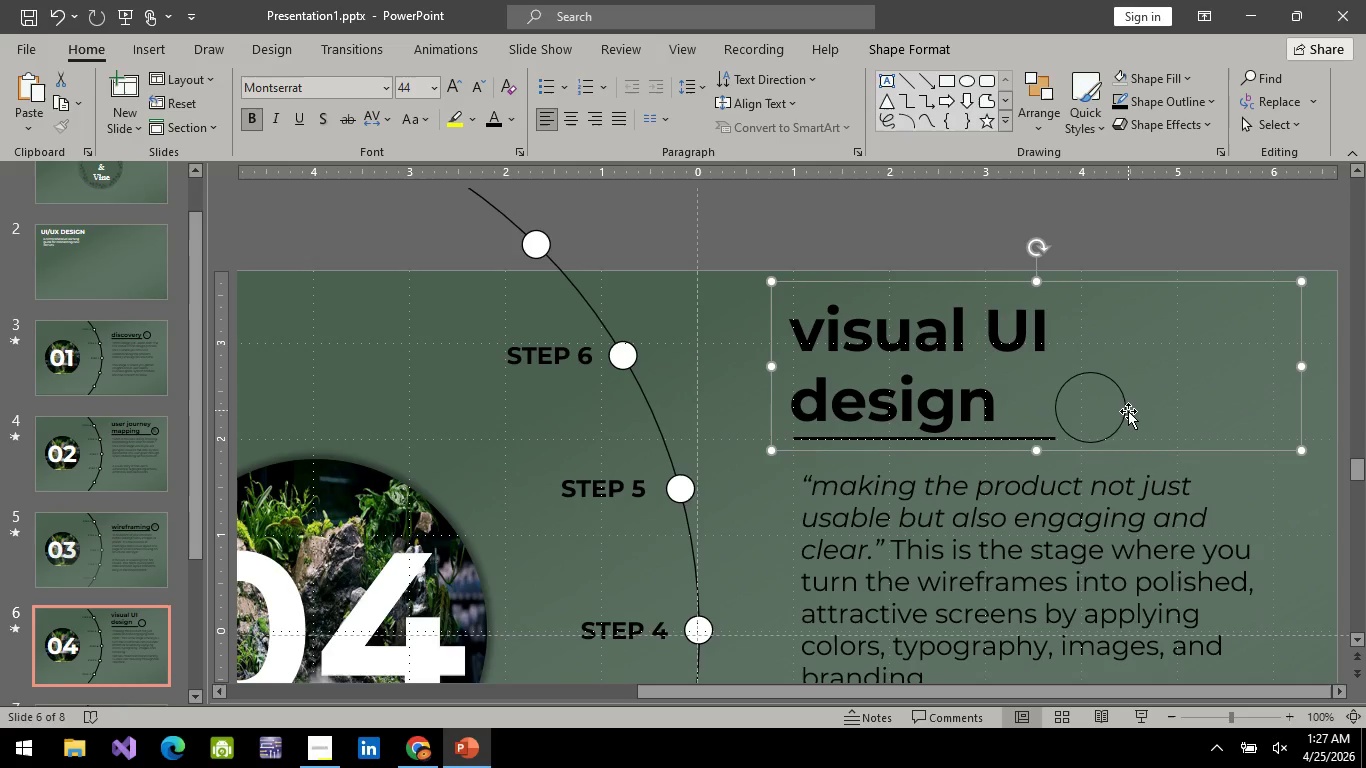 
left_click([1126, 413])
 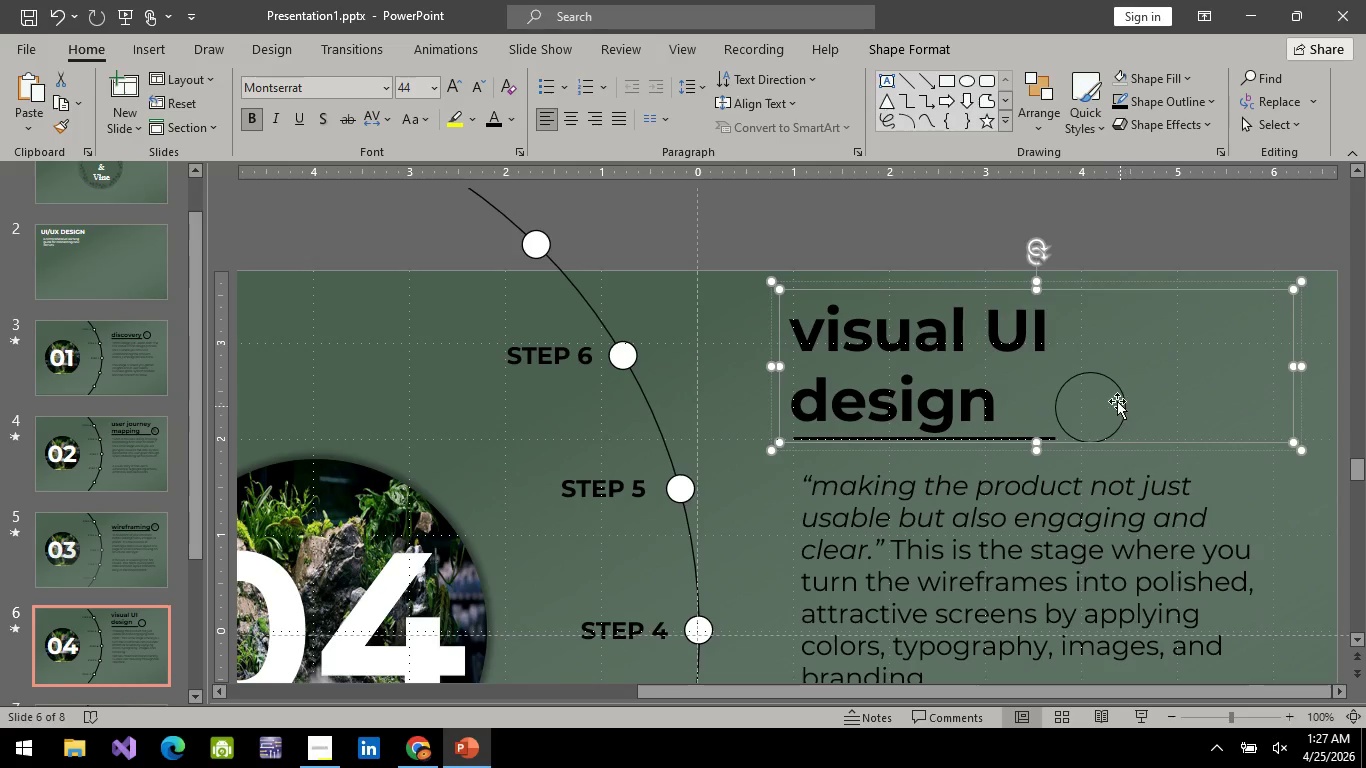 
left_click([1117, 397])
 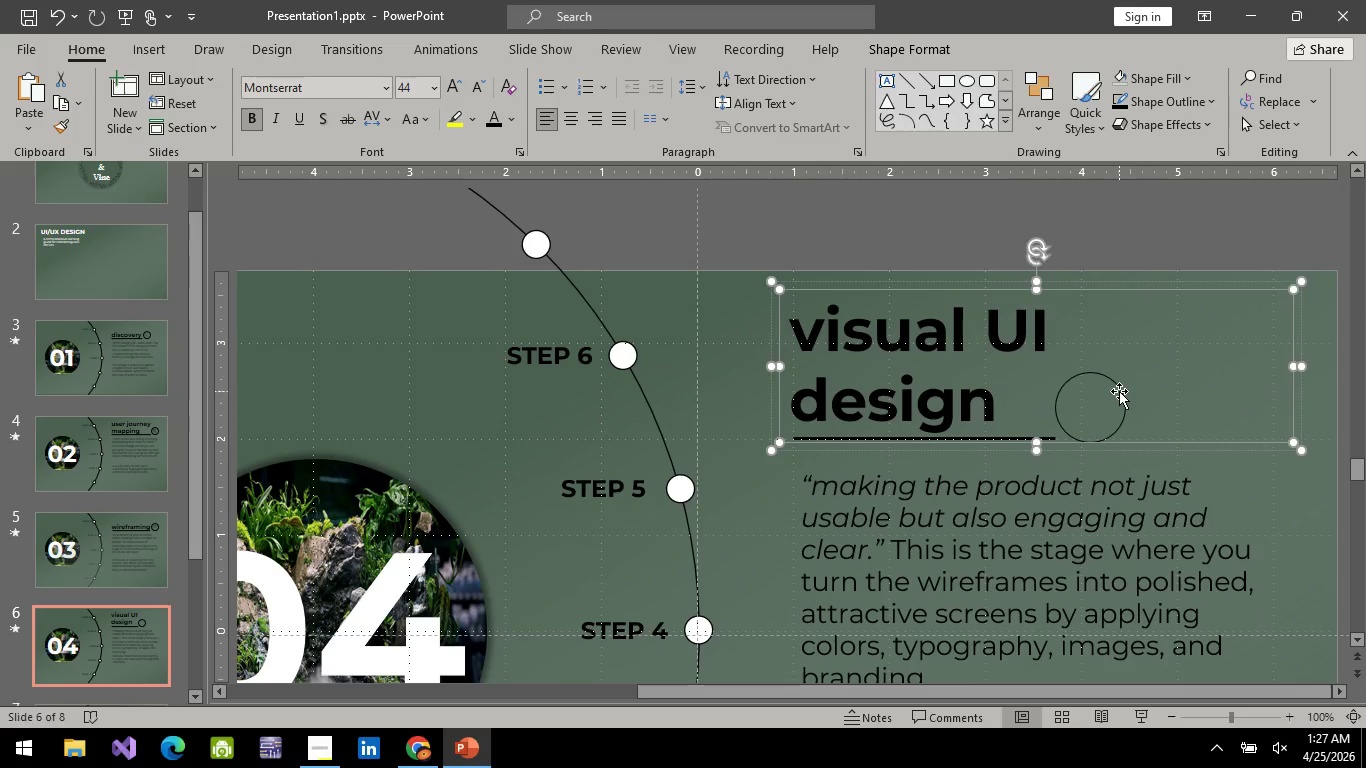 
double_click([1119, 391])
 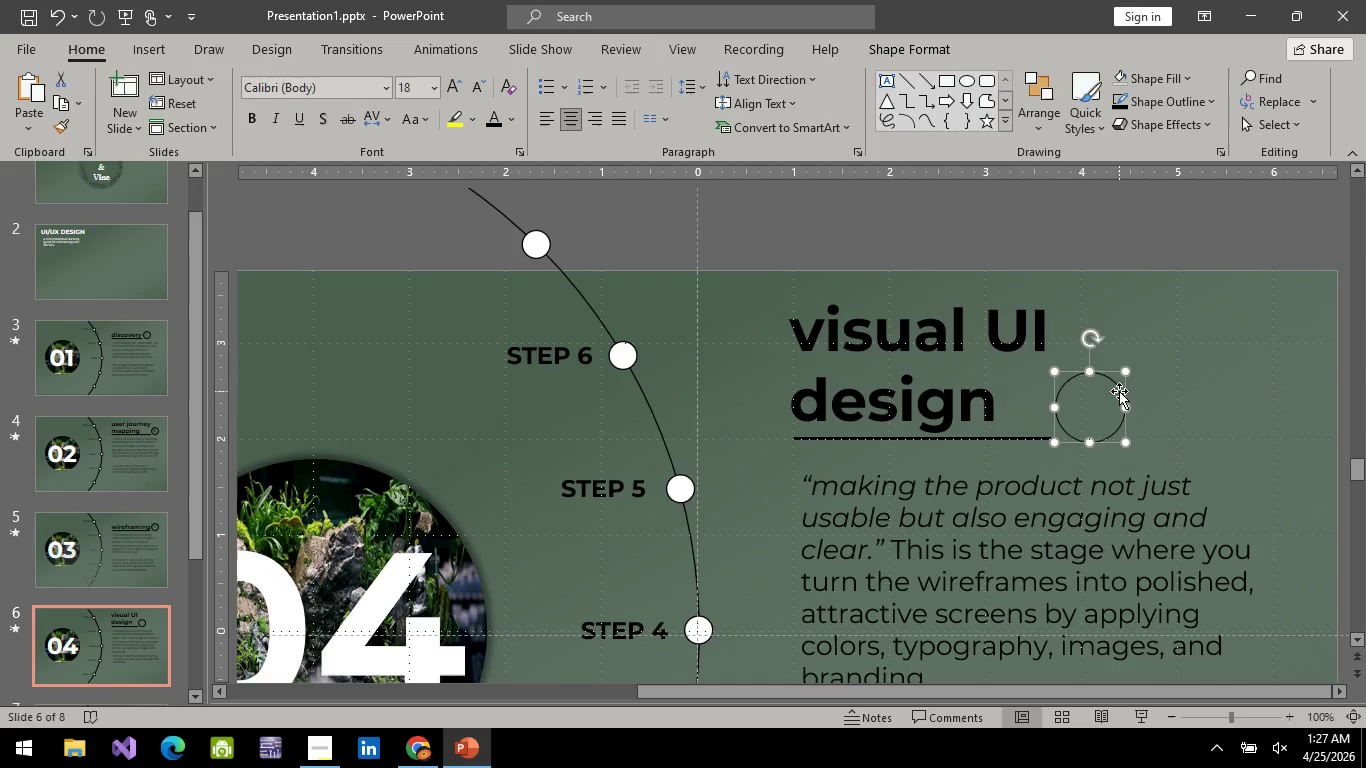 
triple_click([1119, 391])
 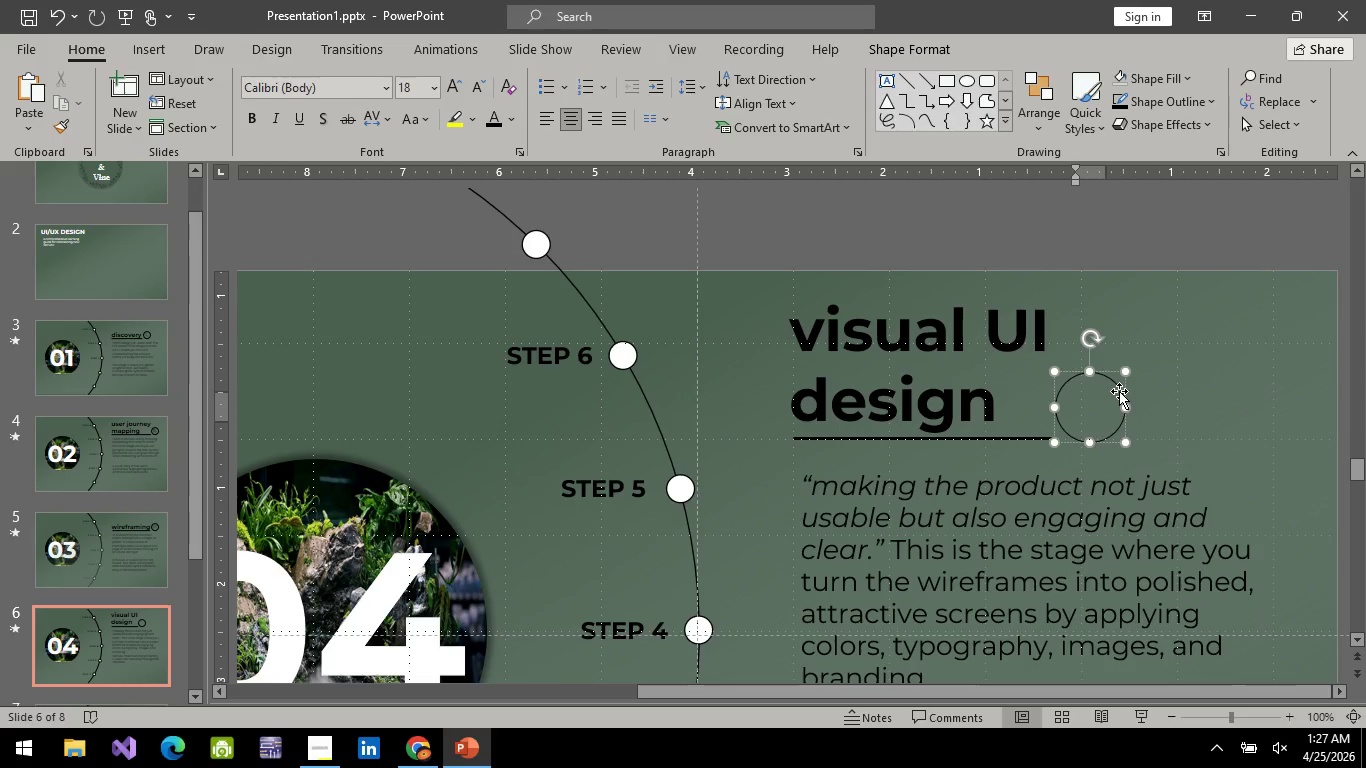 
hold_key(key=ArrowRight, duration=0.44)
 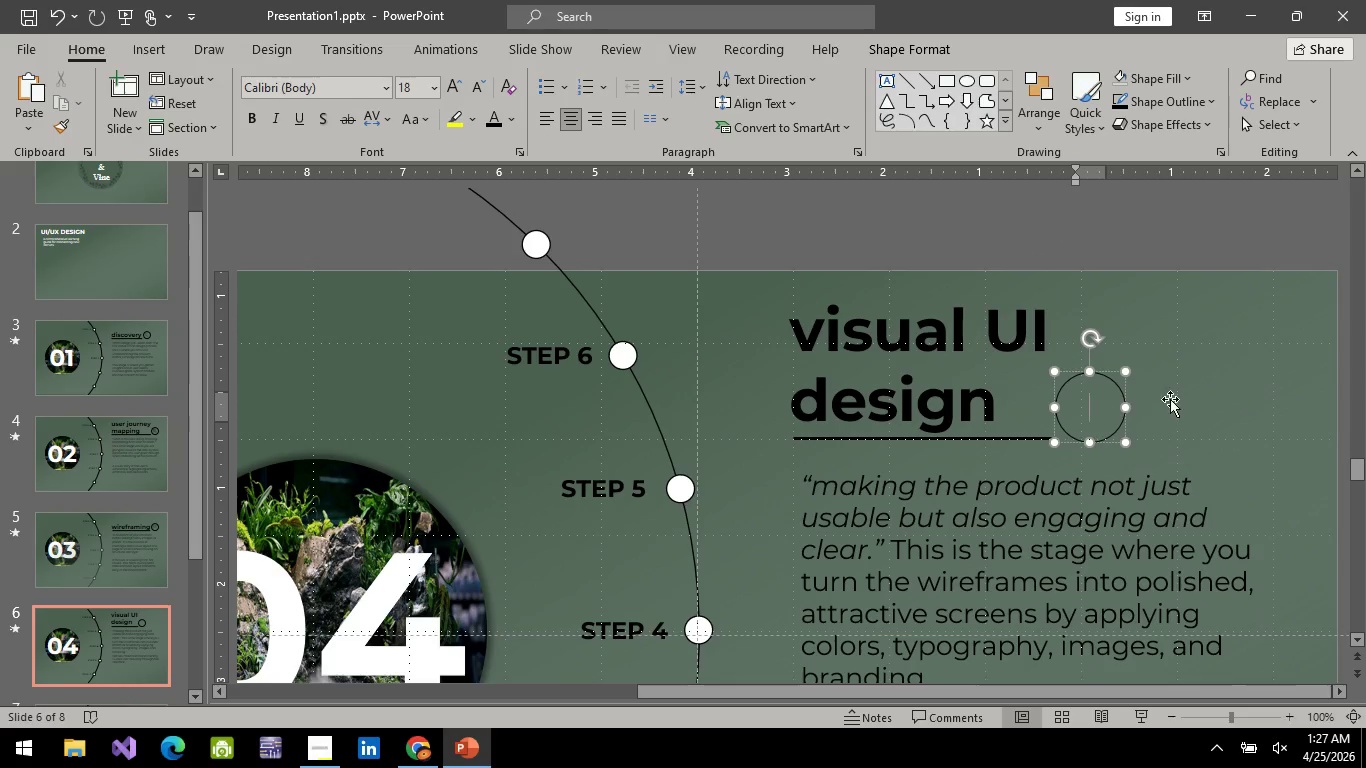 
hold_key(key=ArrowRight, duration=2.19)
 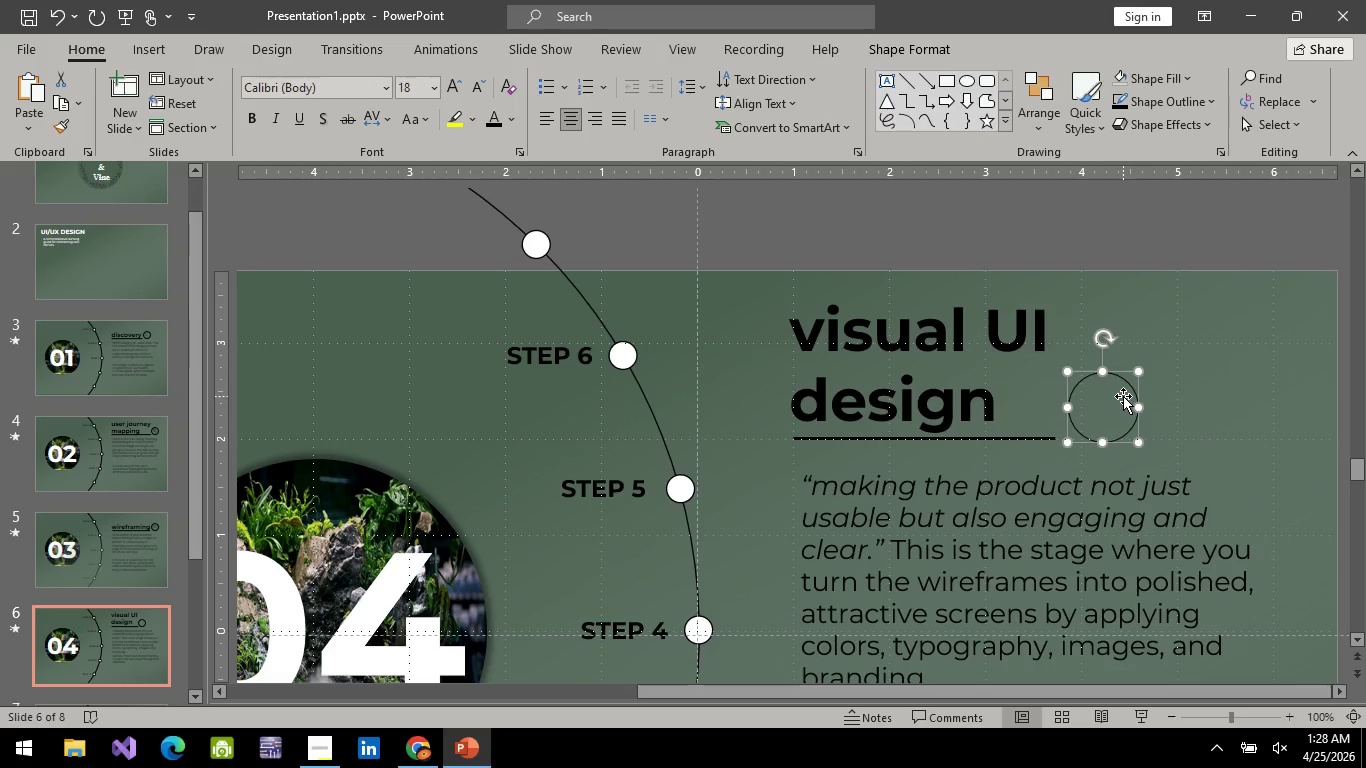 
double_click([1123, 396])
 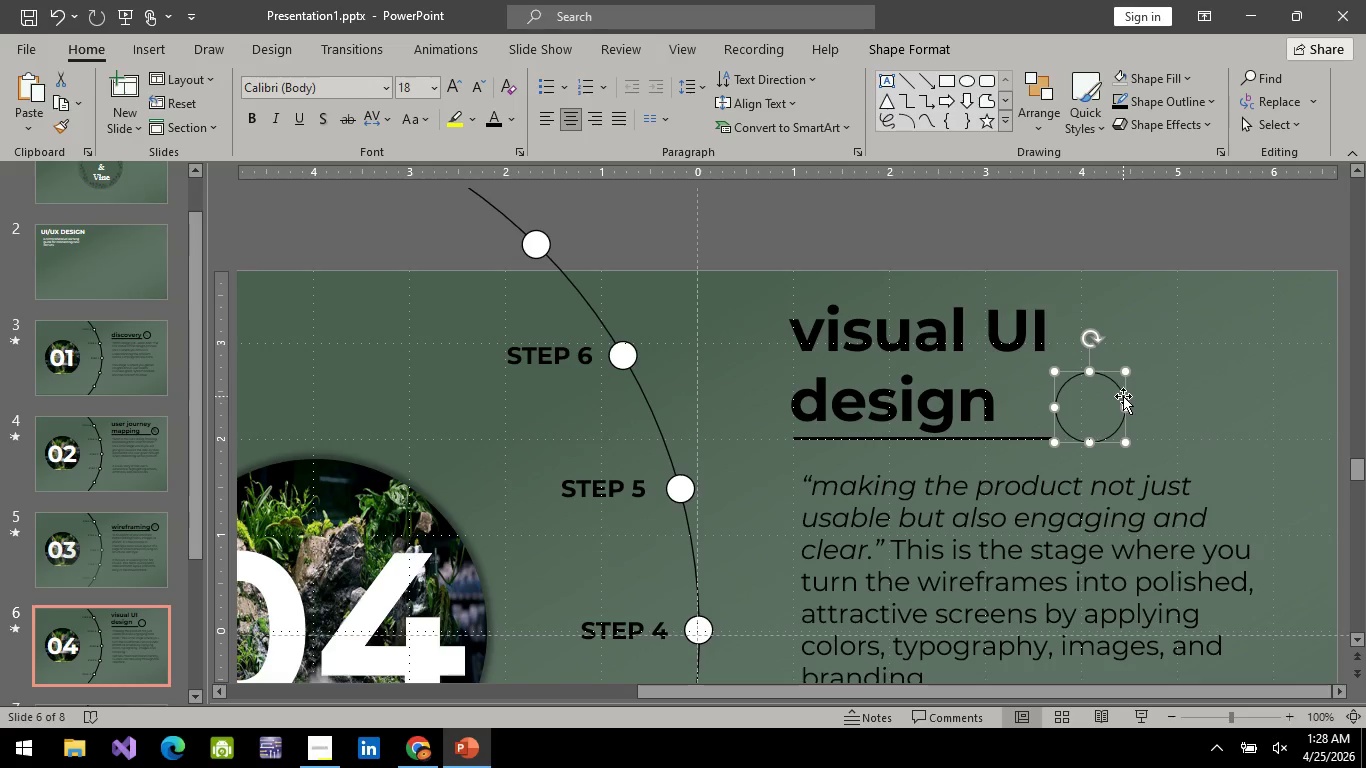 
hold_key(key=ArrowRight, duration=0.45)
 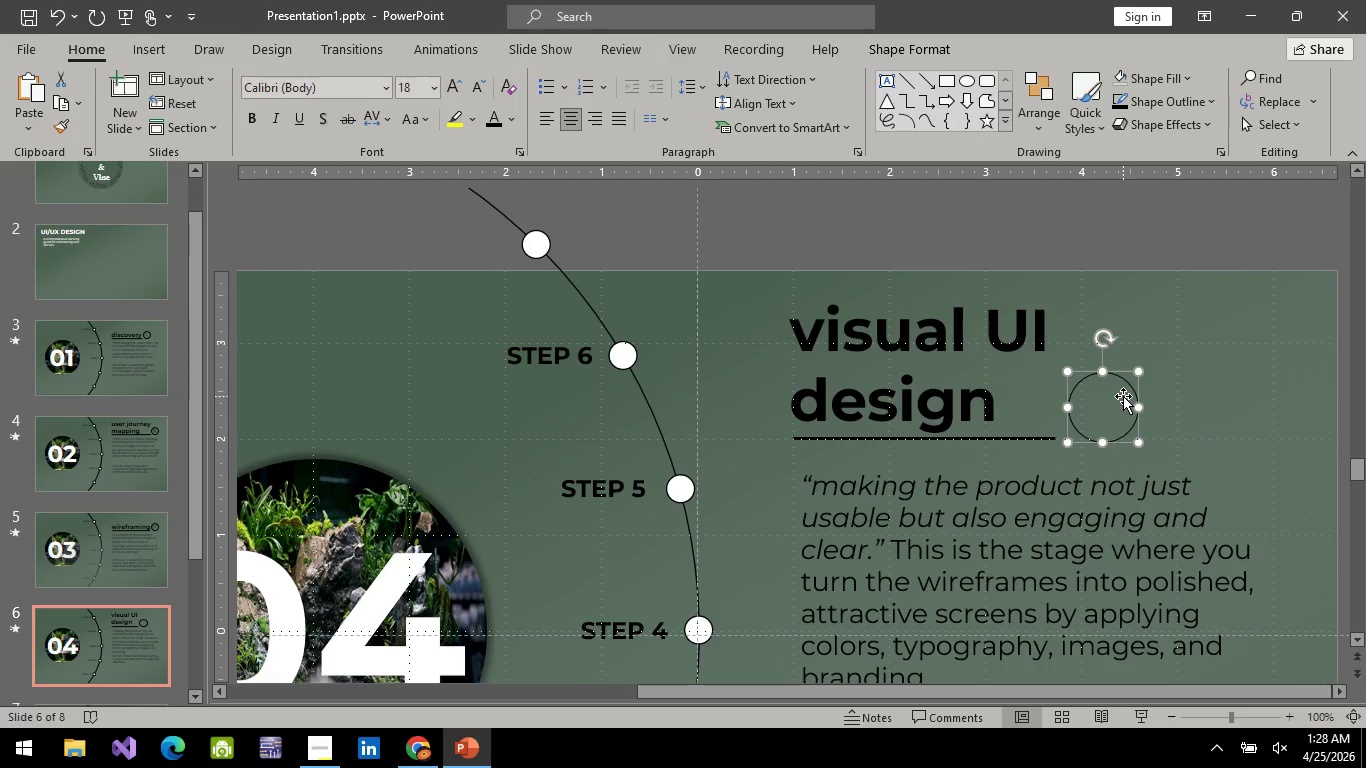 
key(ArrowRight)
 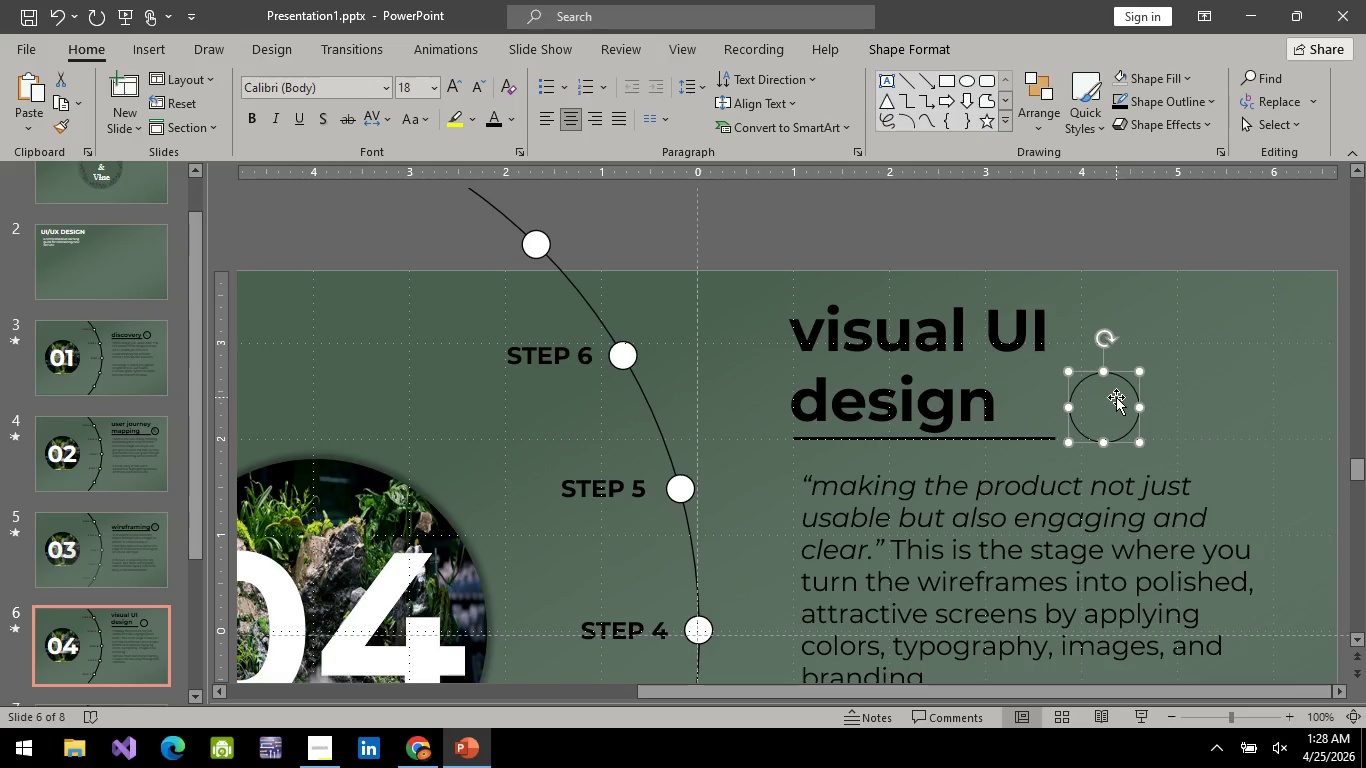 
key(ArrowRight)
 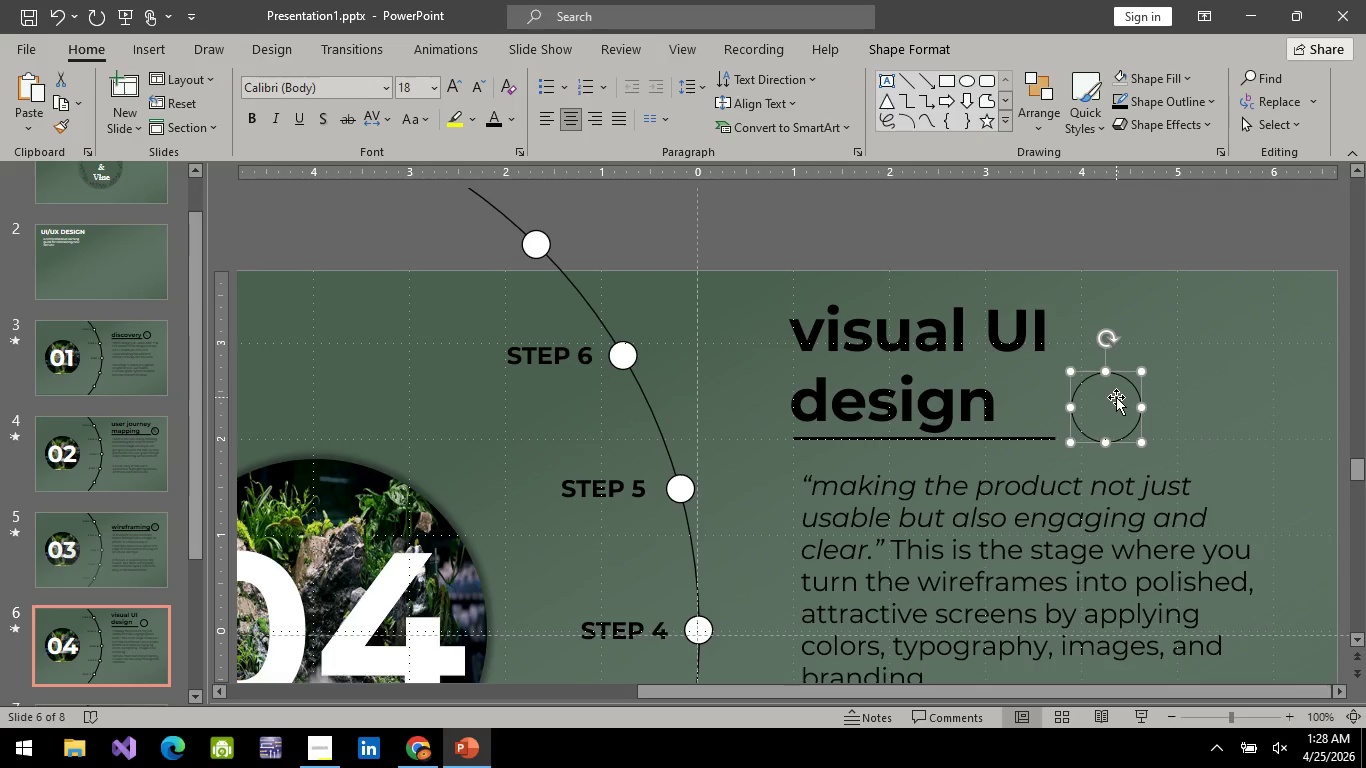 
key(ArrowRight)
 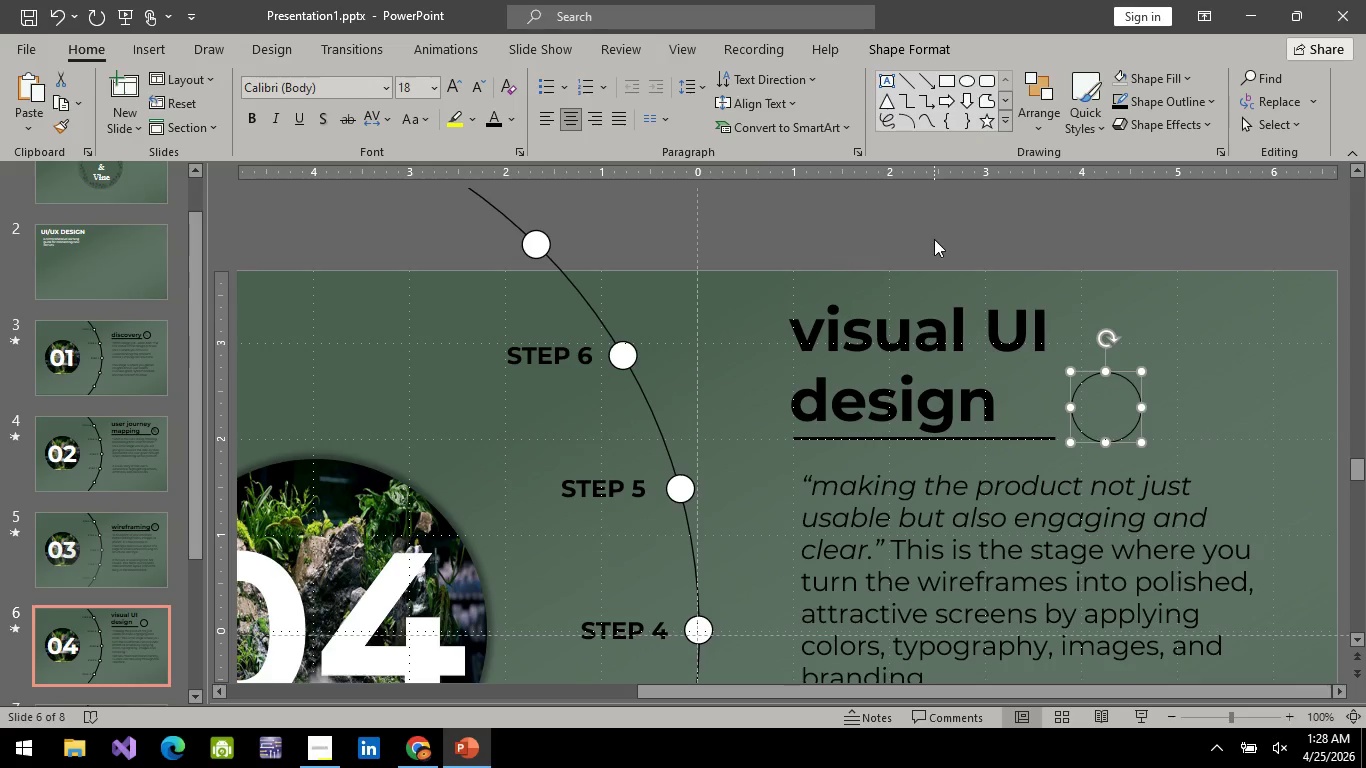 
left_click([944, 232])
 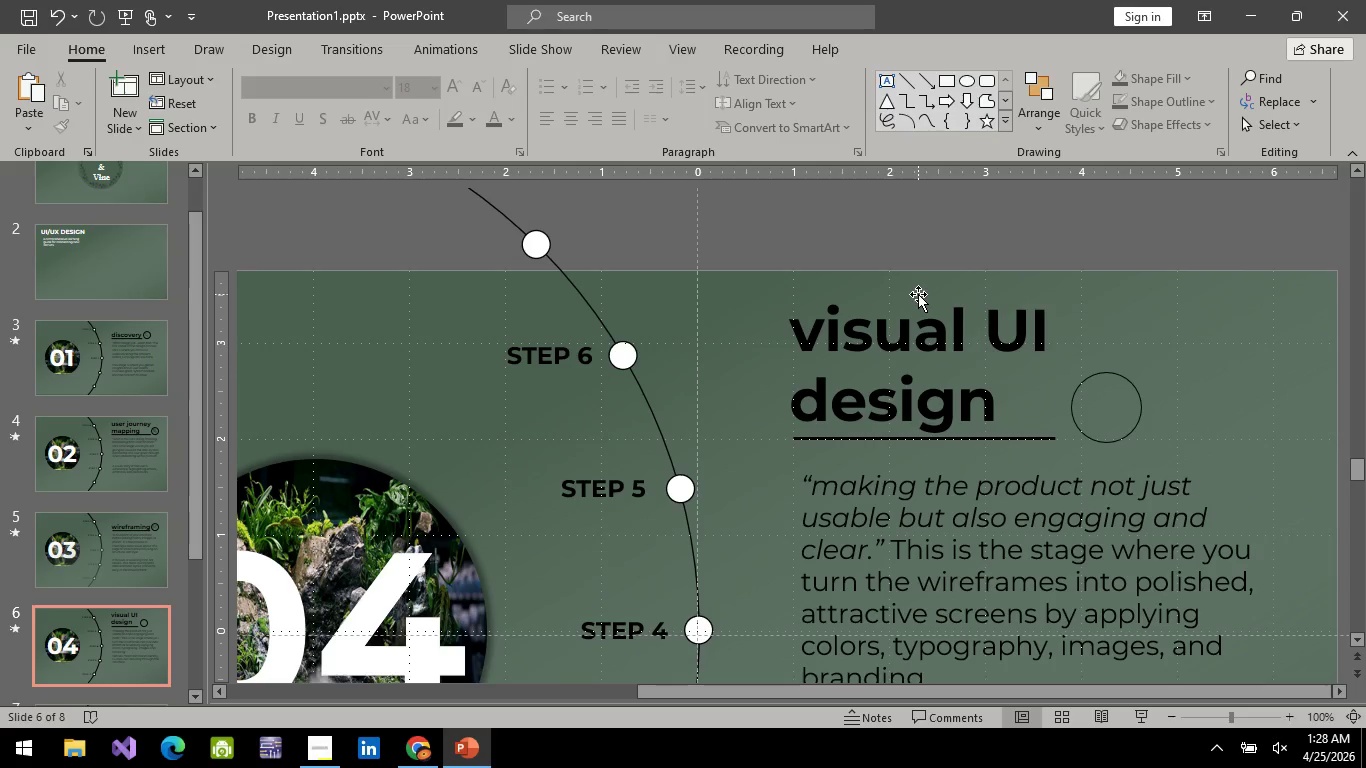 
wait(12.28)
 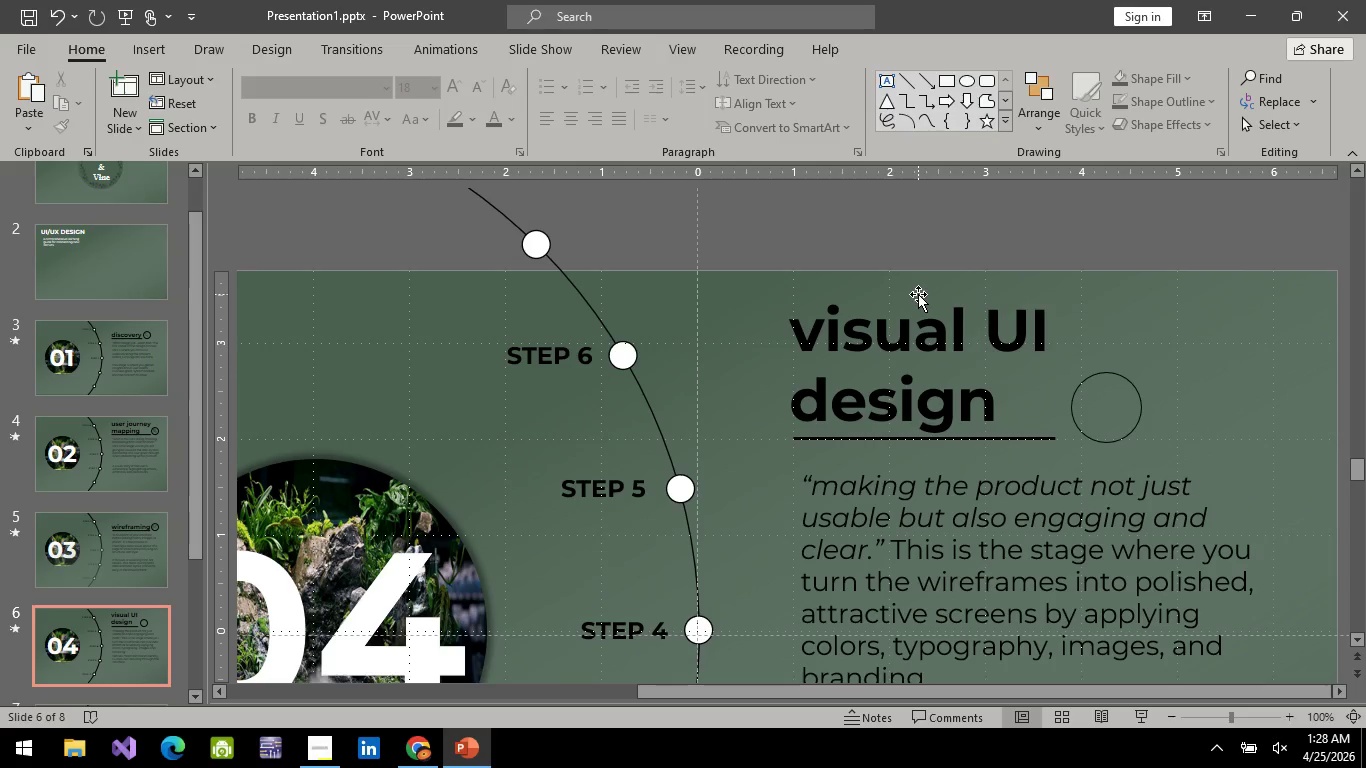 
left_click([1139, 399])
 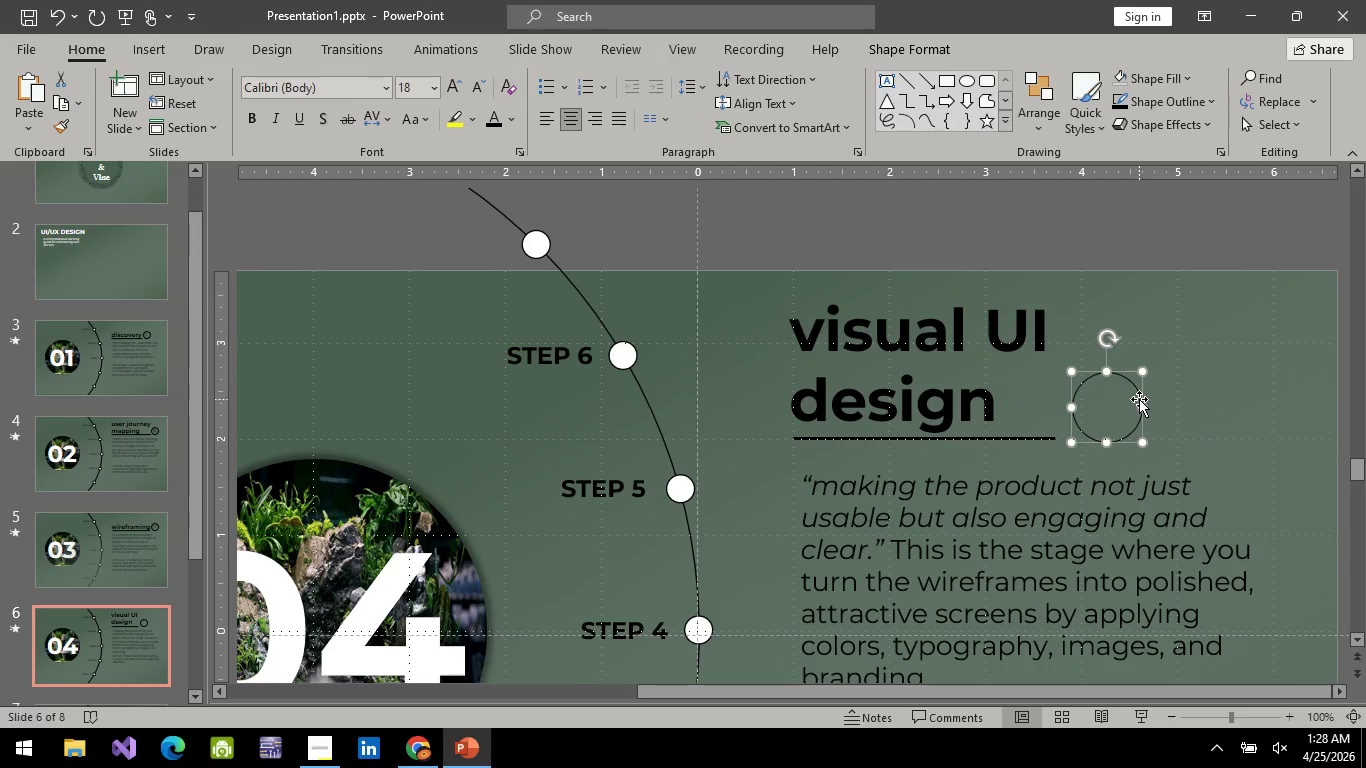 
key(ArrowRight)
 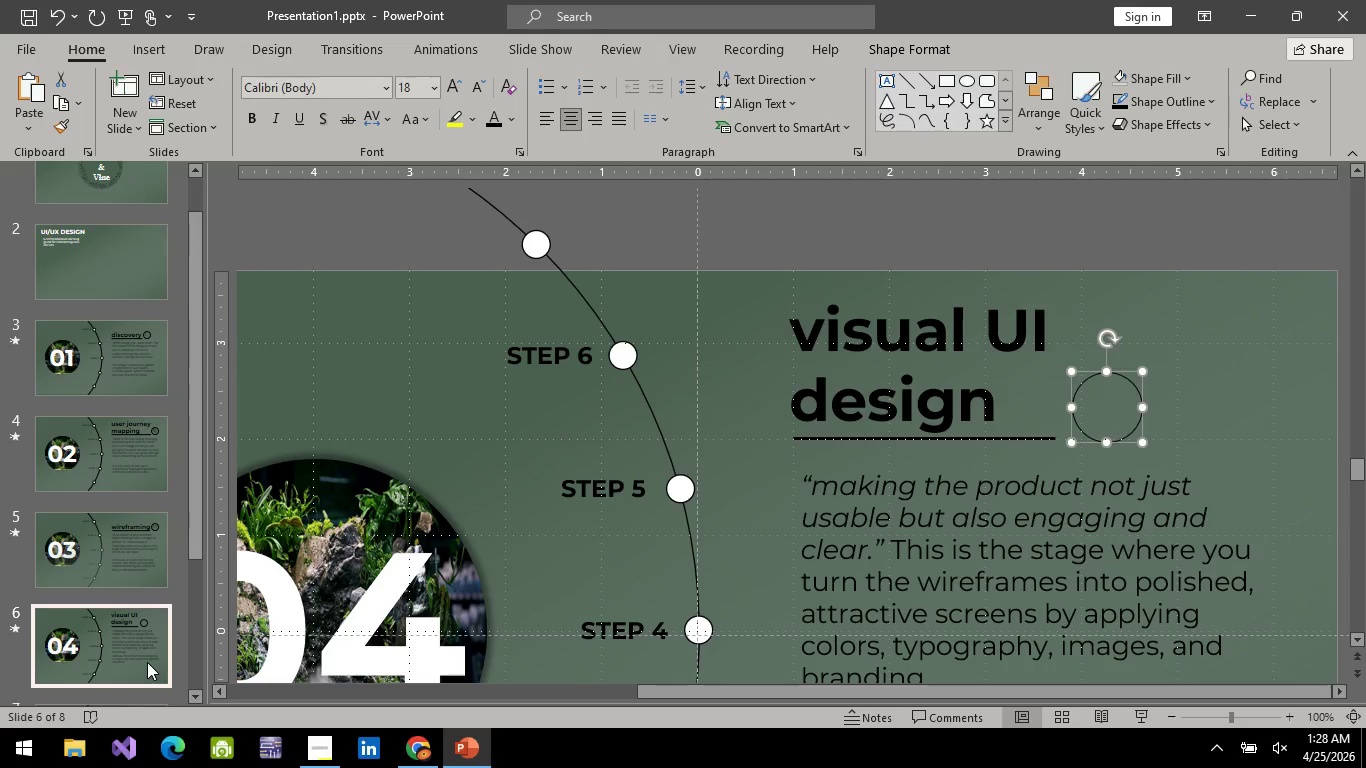 
wait(25.47)
 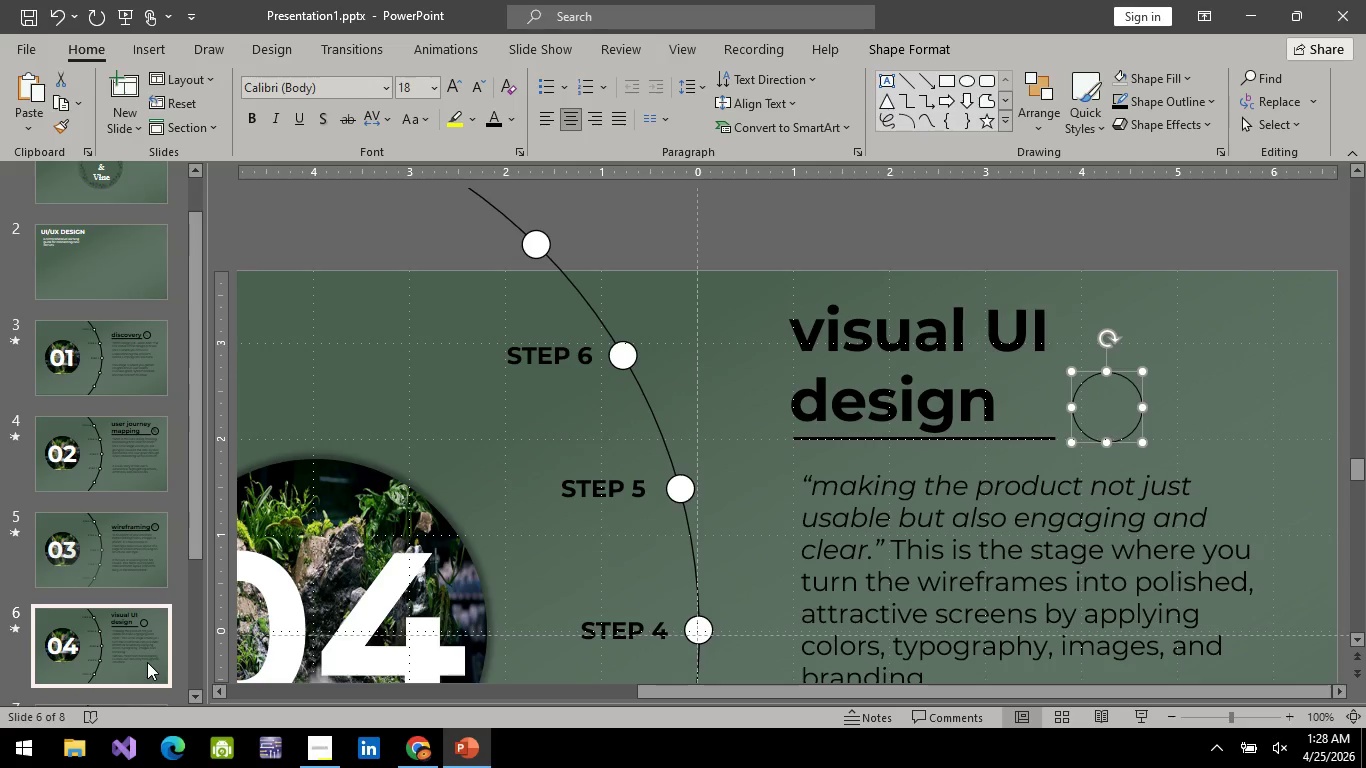 
double_click([140, 657])
 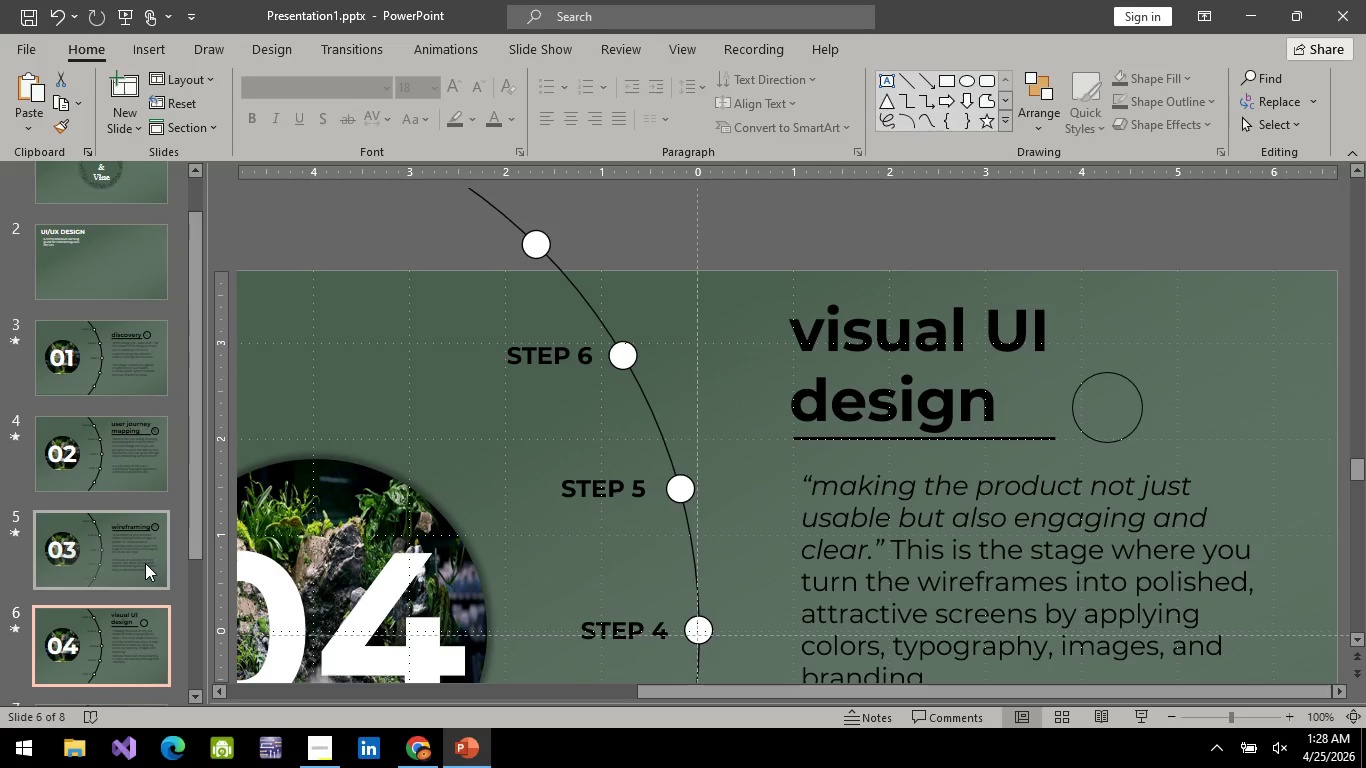 
triple_click([145, 563])
 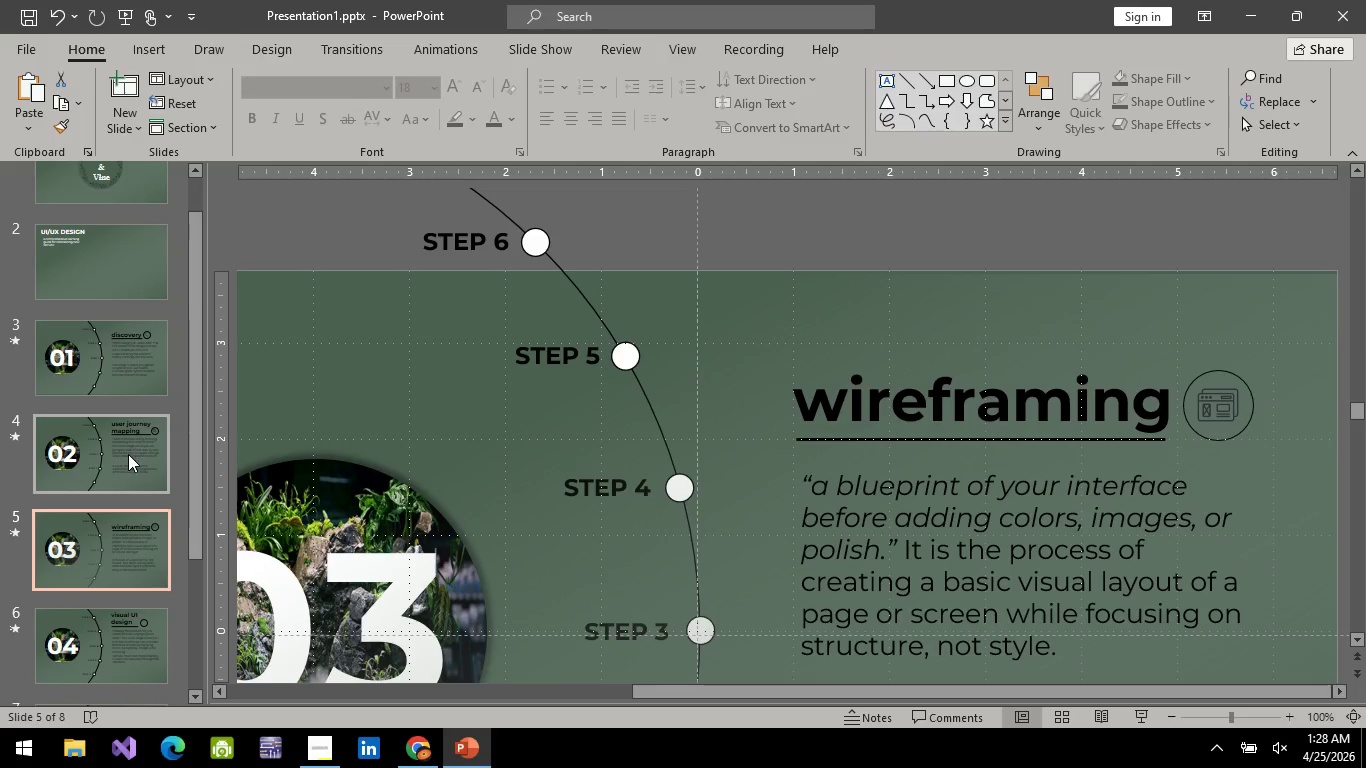 
left_click([129, 455])
 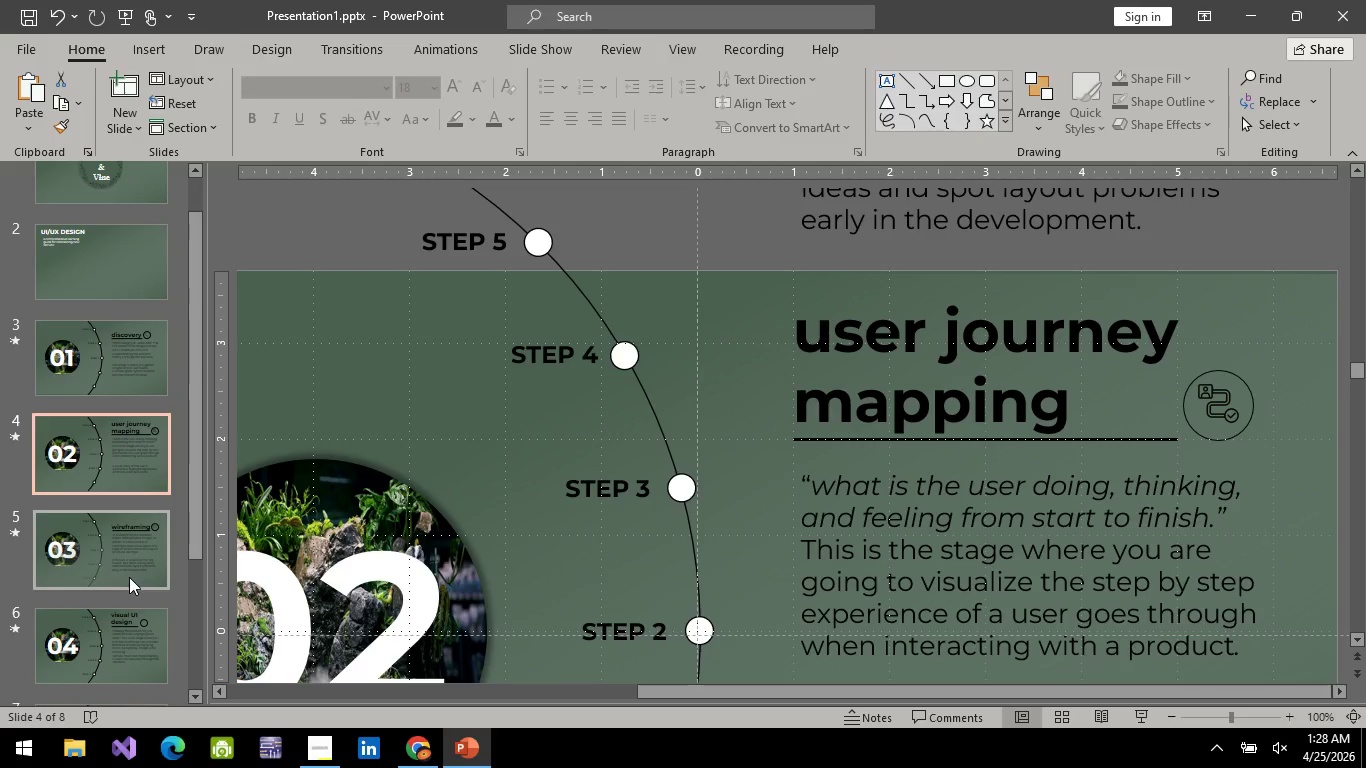 
left_click([129, 577])
 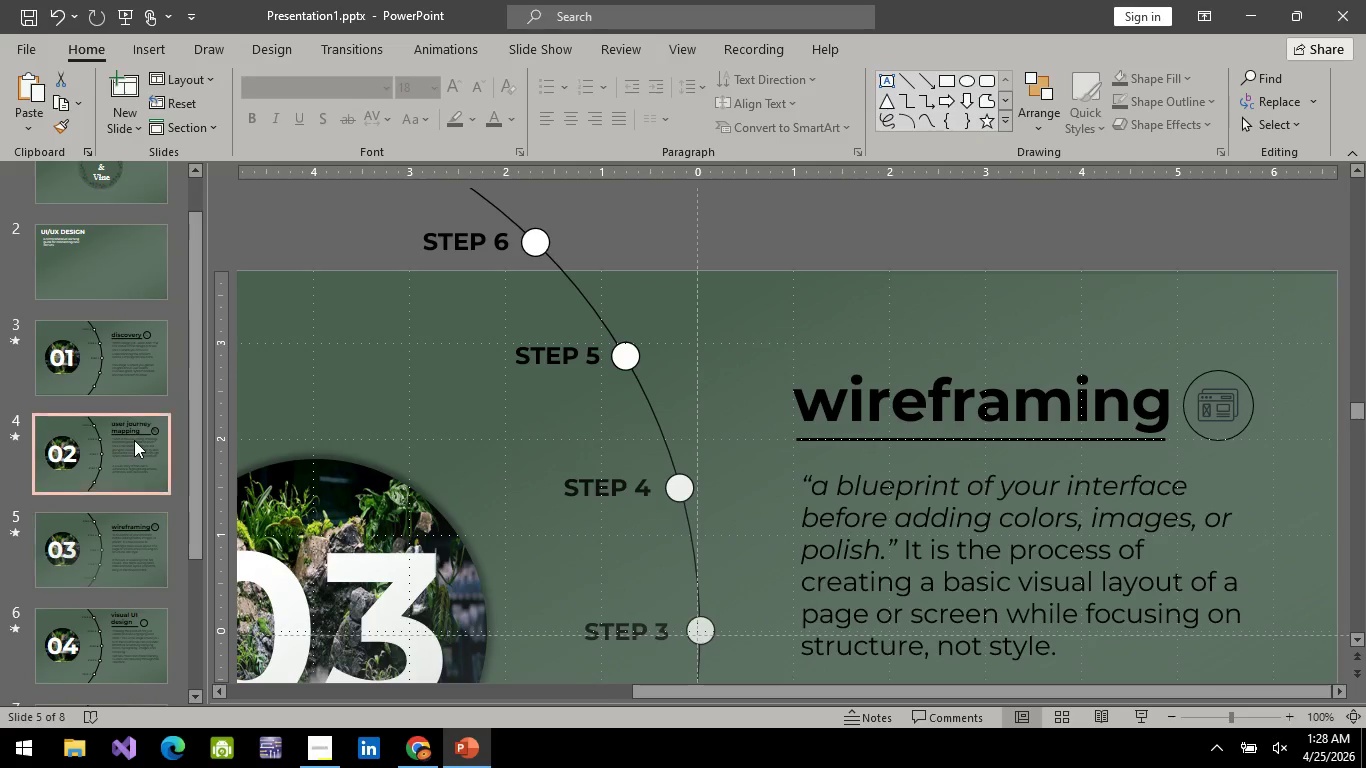 
double_click([135, 333])
 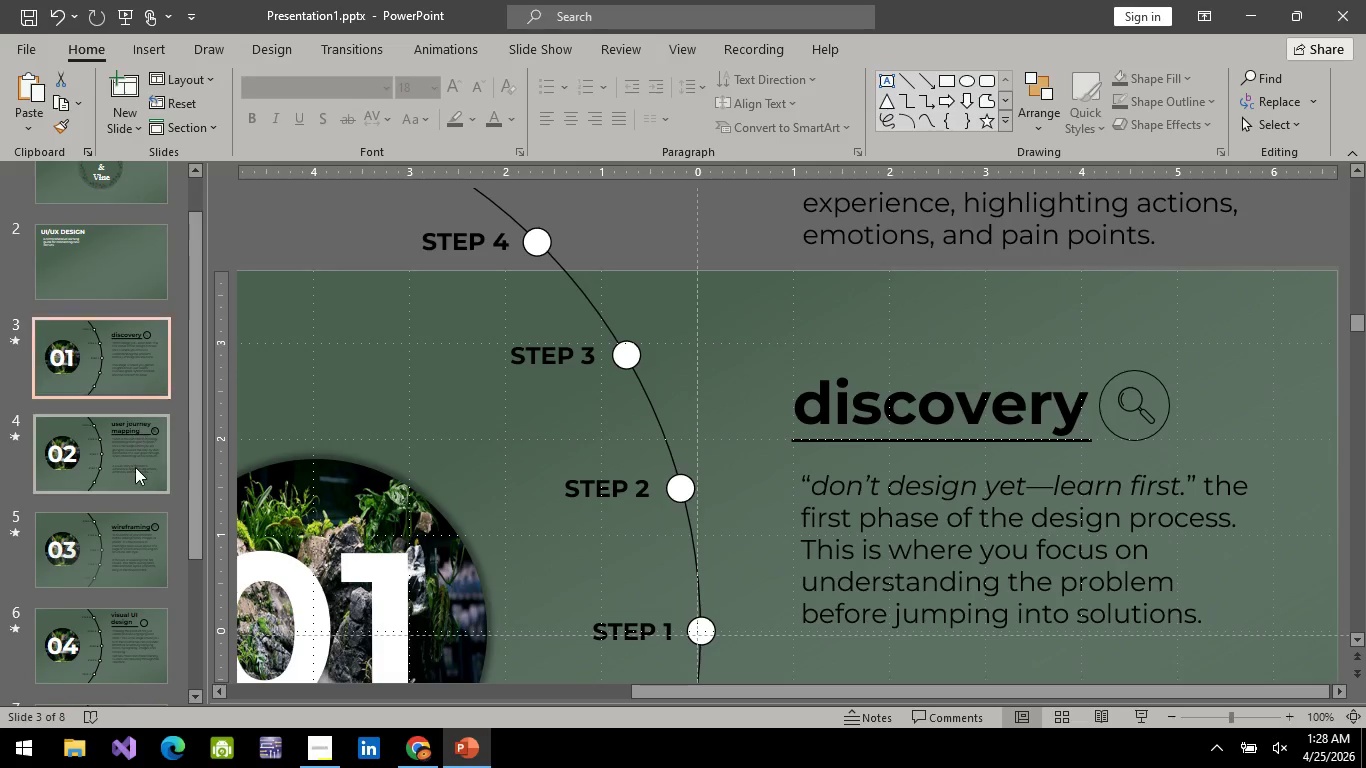 
triple_click([135, 467])
 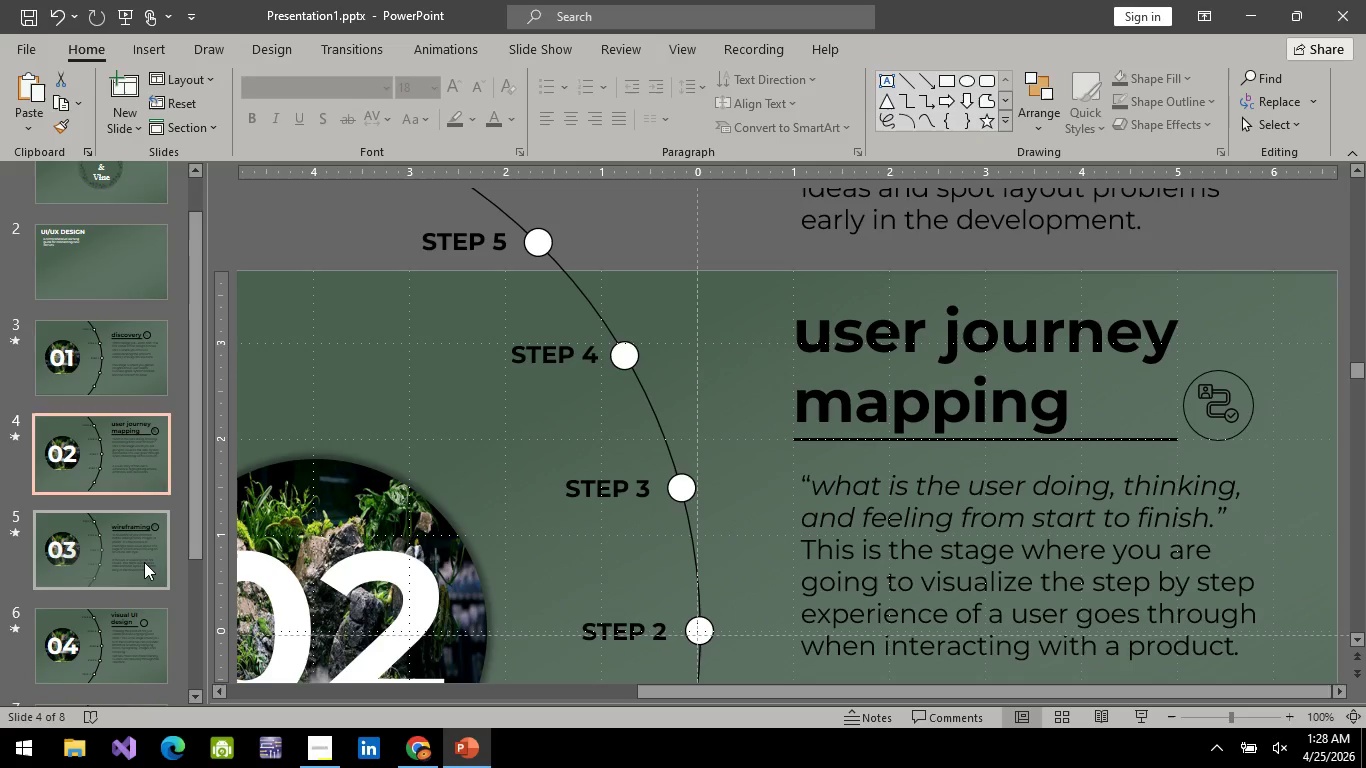 
triple_click([144, 562])
 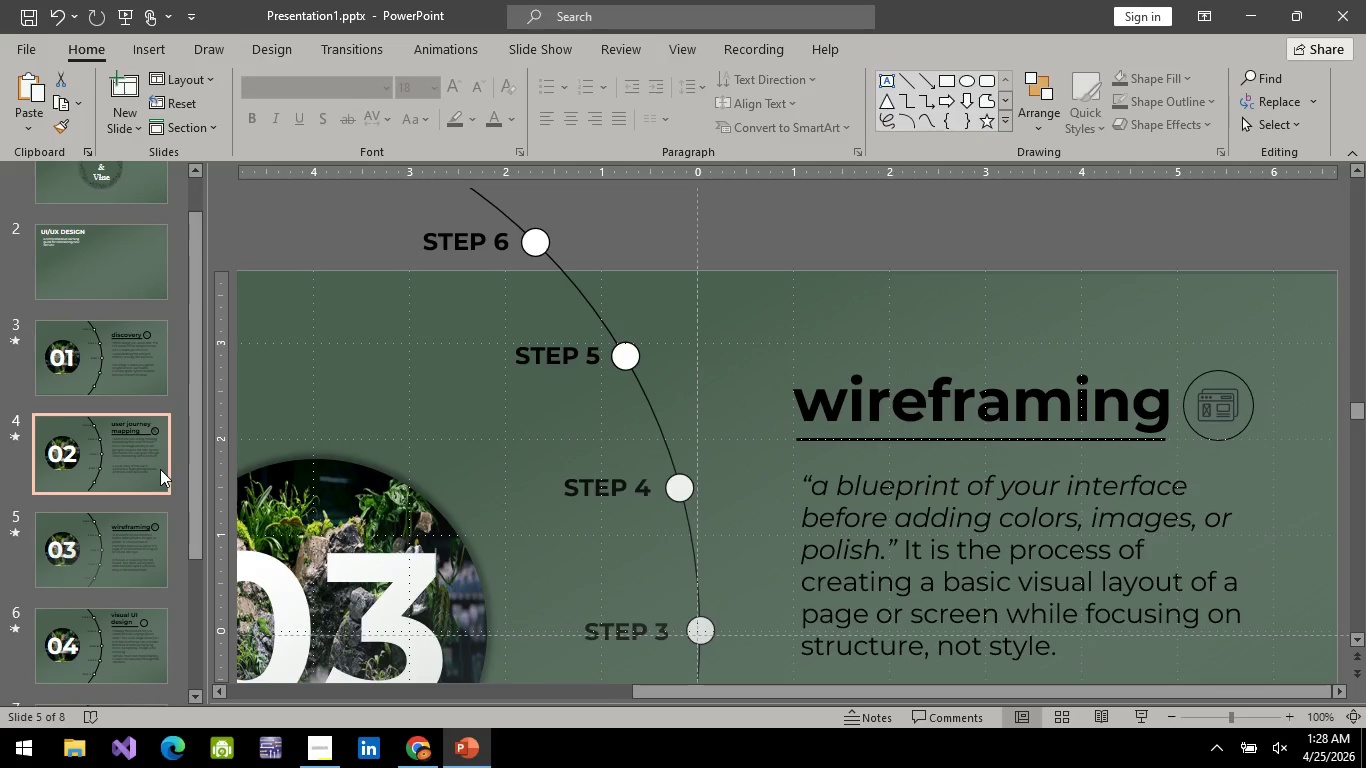 
double_click([160, 558])
 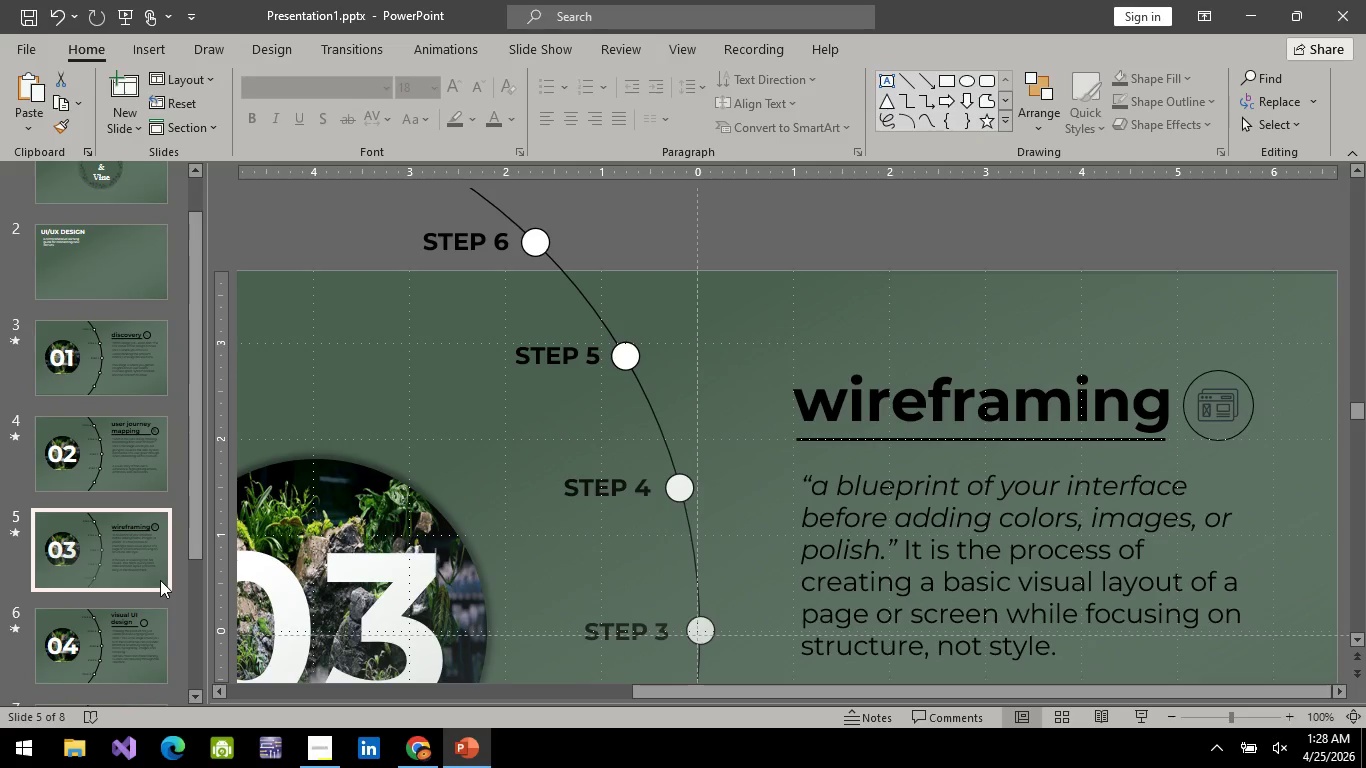 
left_click([140, 644])
 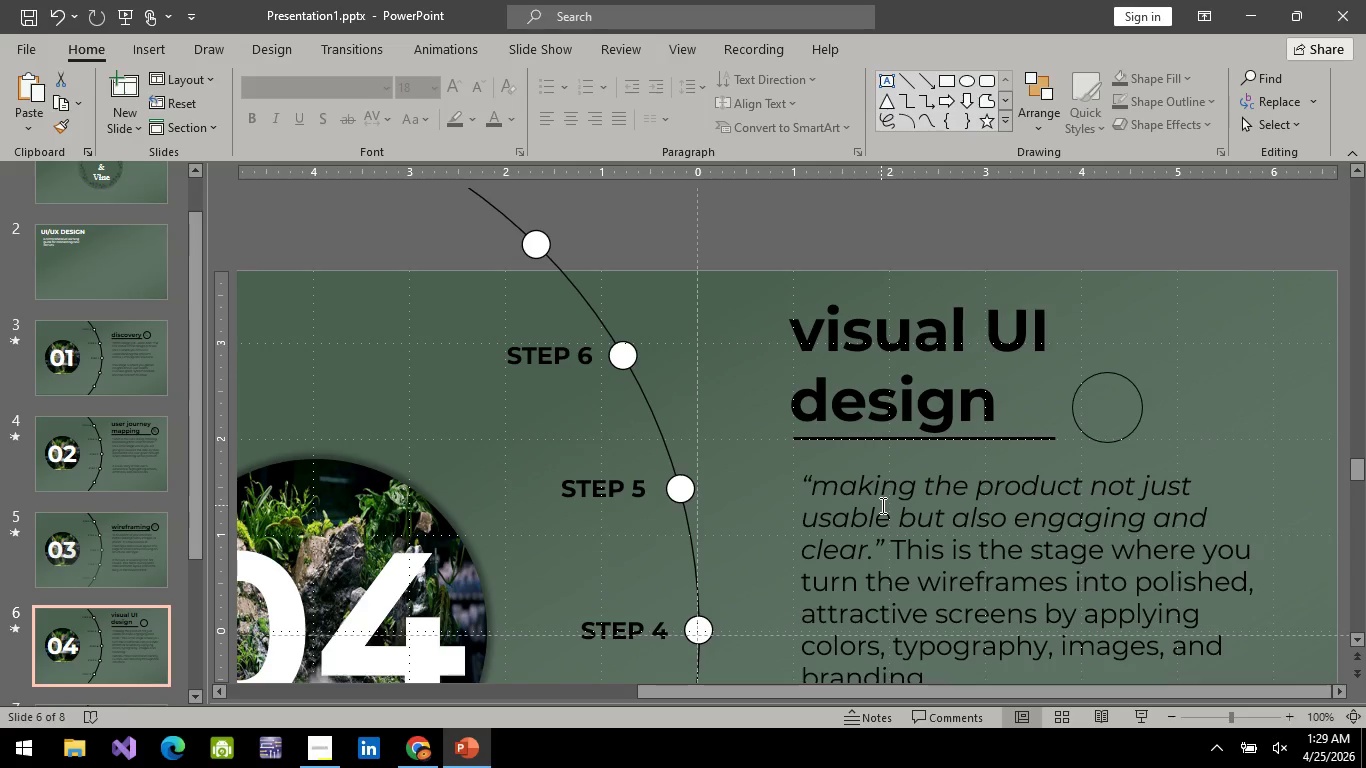 
wait(26.08)
 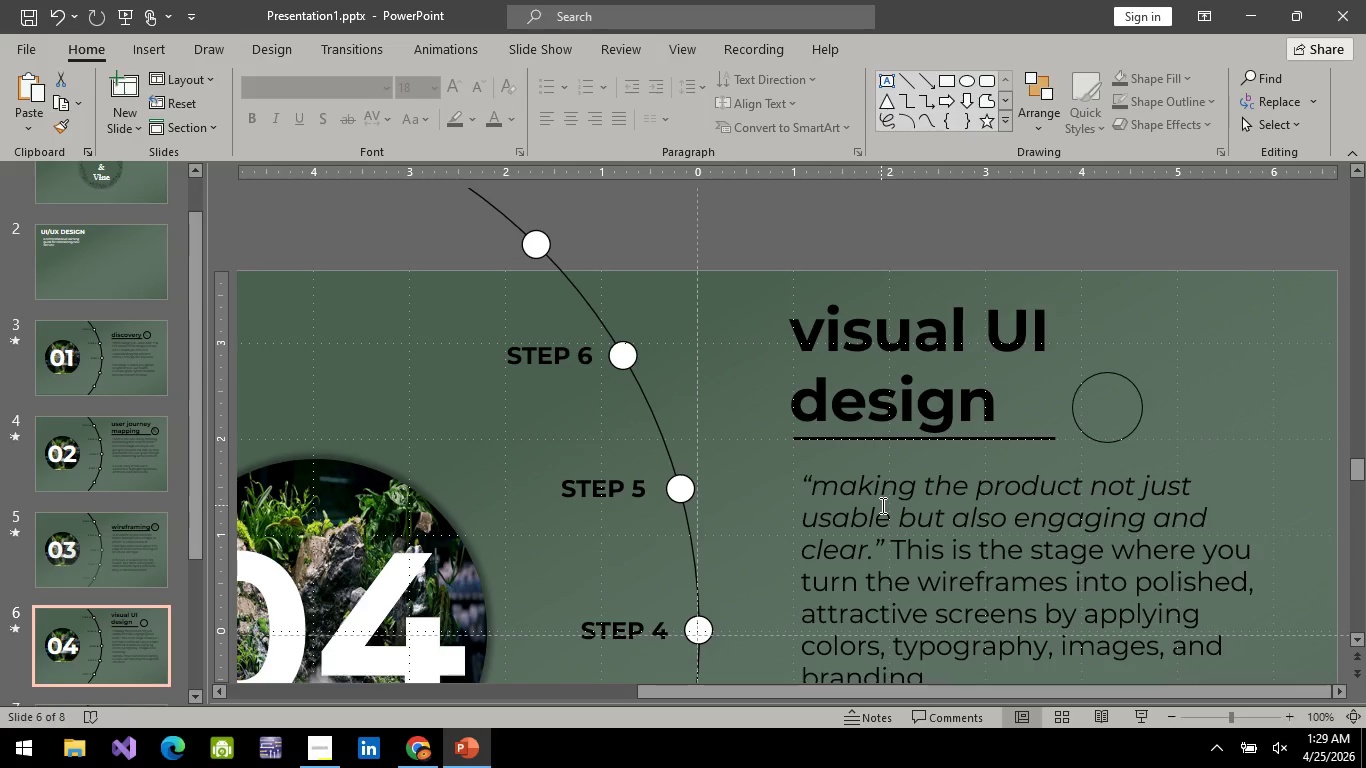 
key(Alt+AltLeft)
 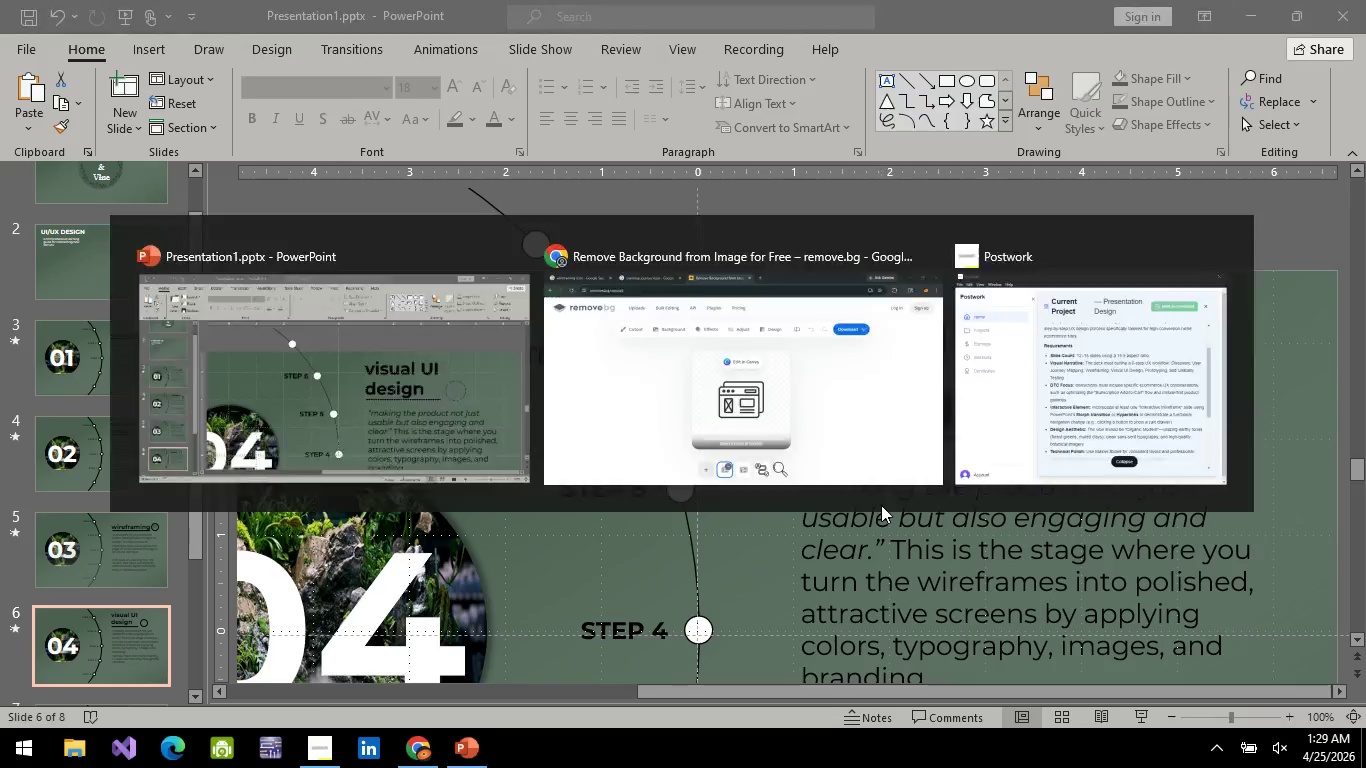 
key(Alt+Tab)
 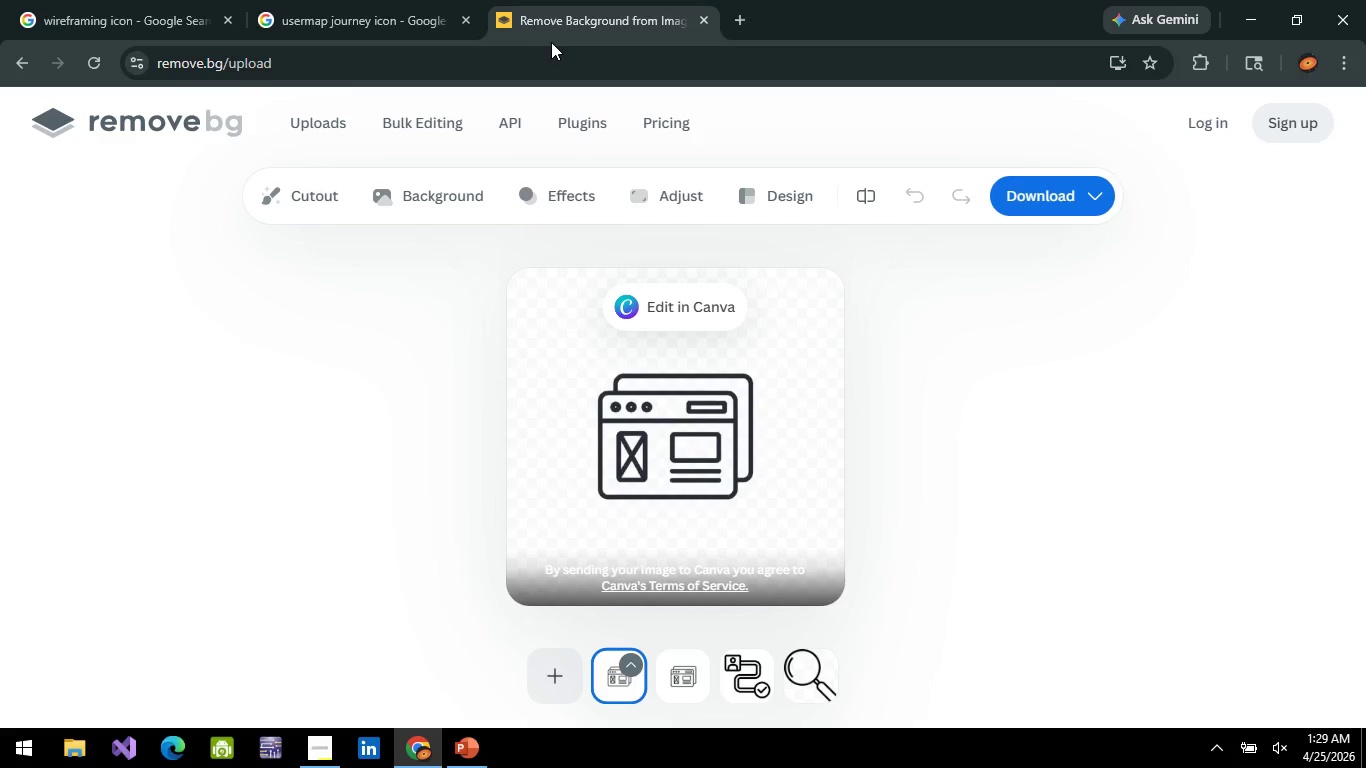 
left_click([552, 68])
 